 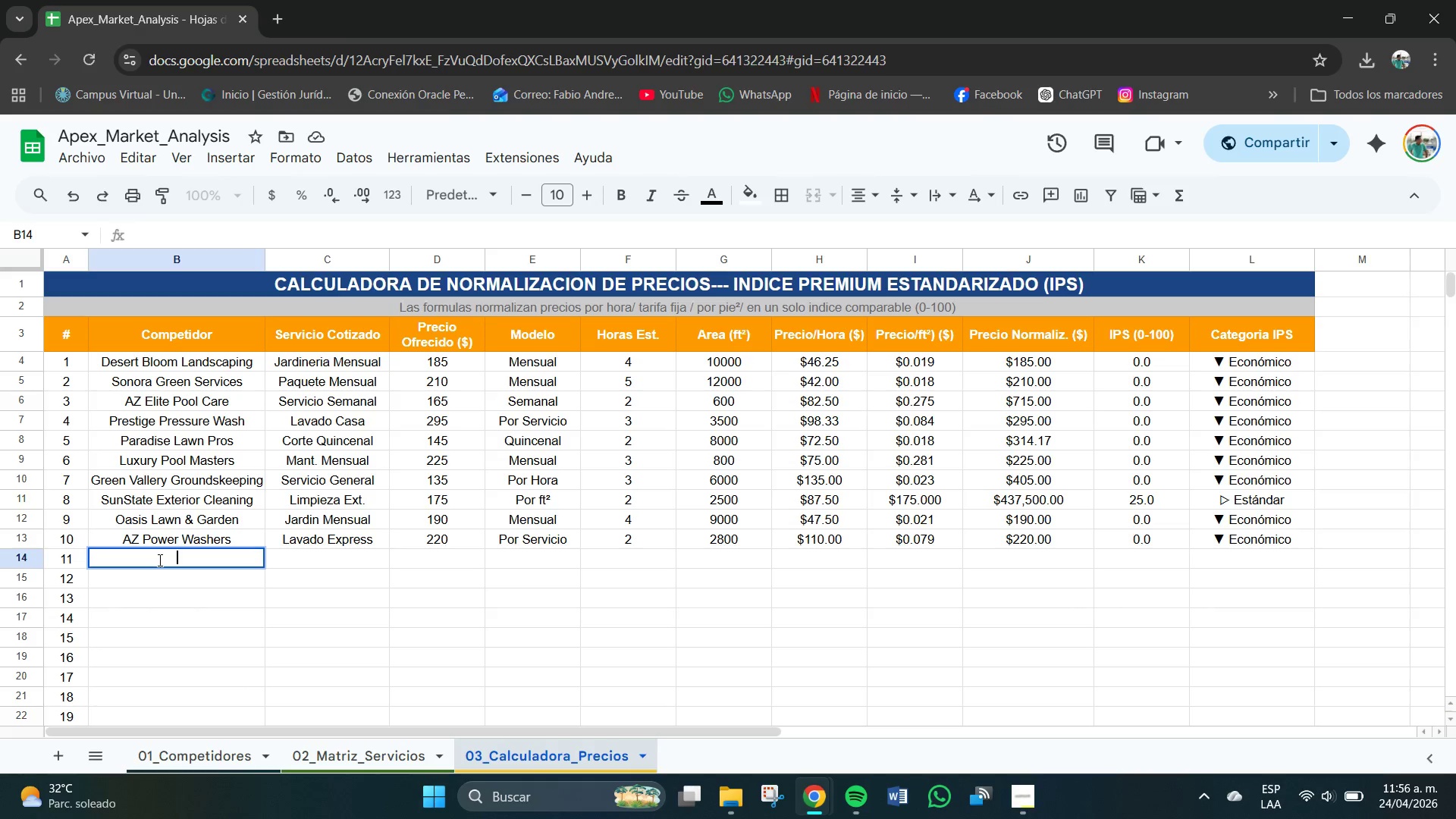 
type(Pre)
 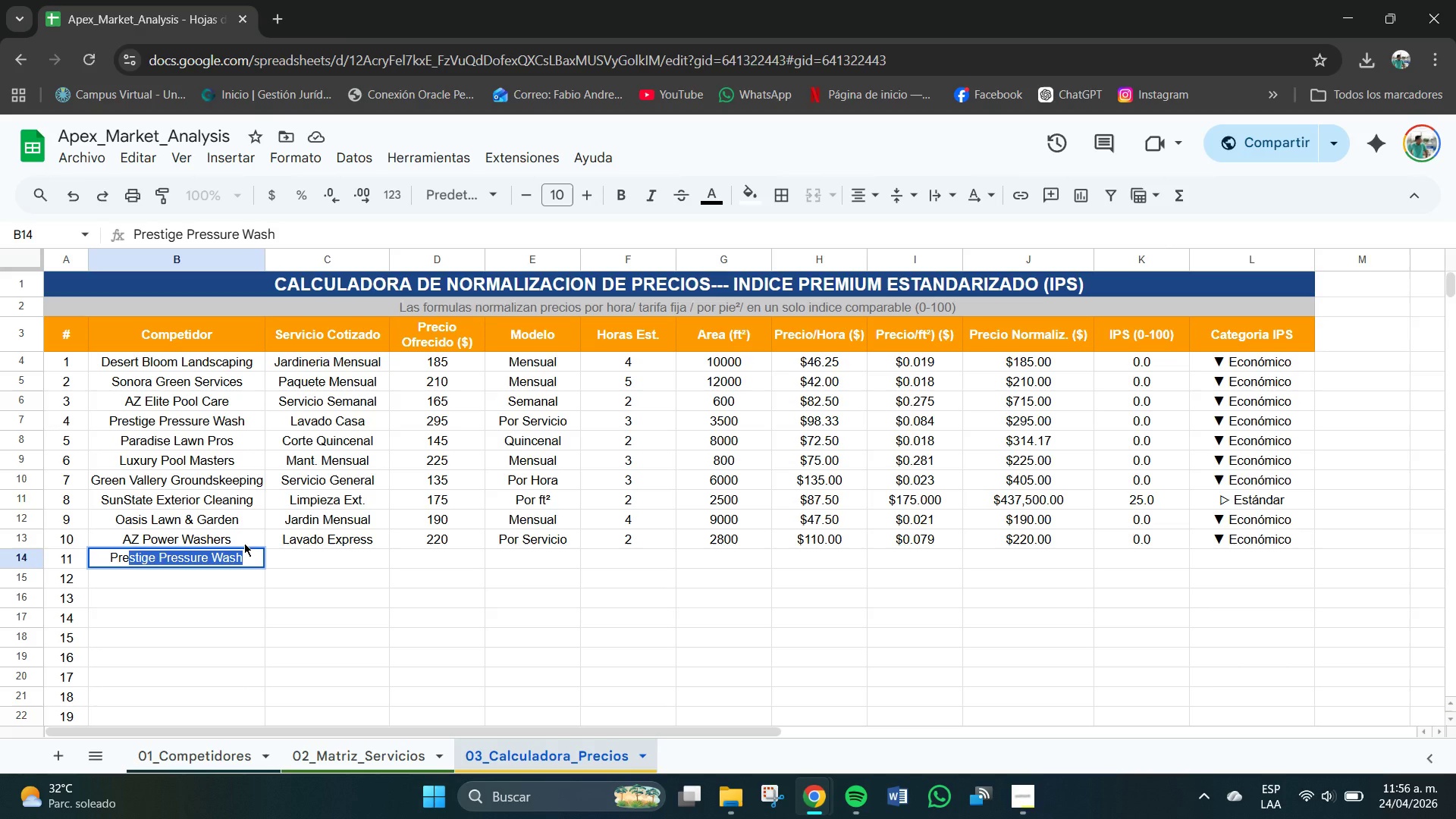 
wait(6.0)
 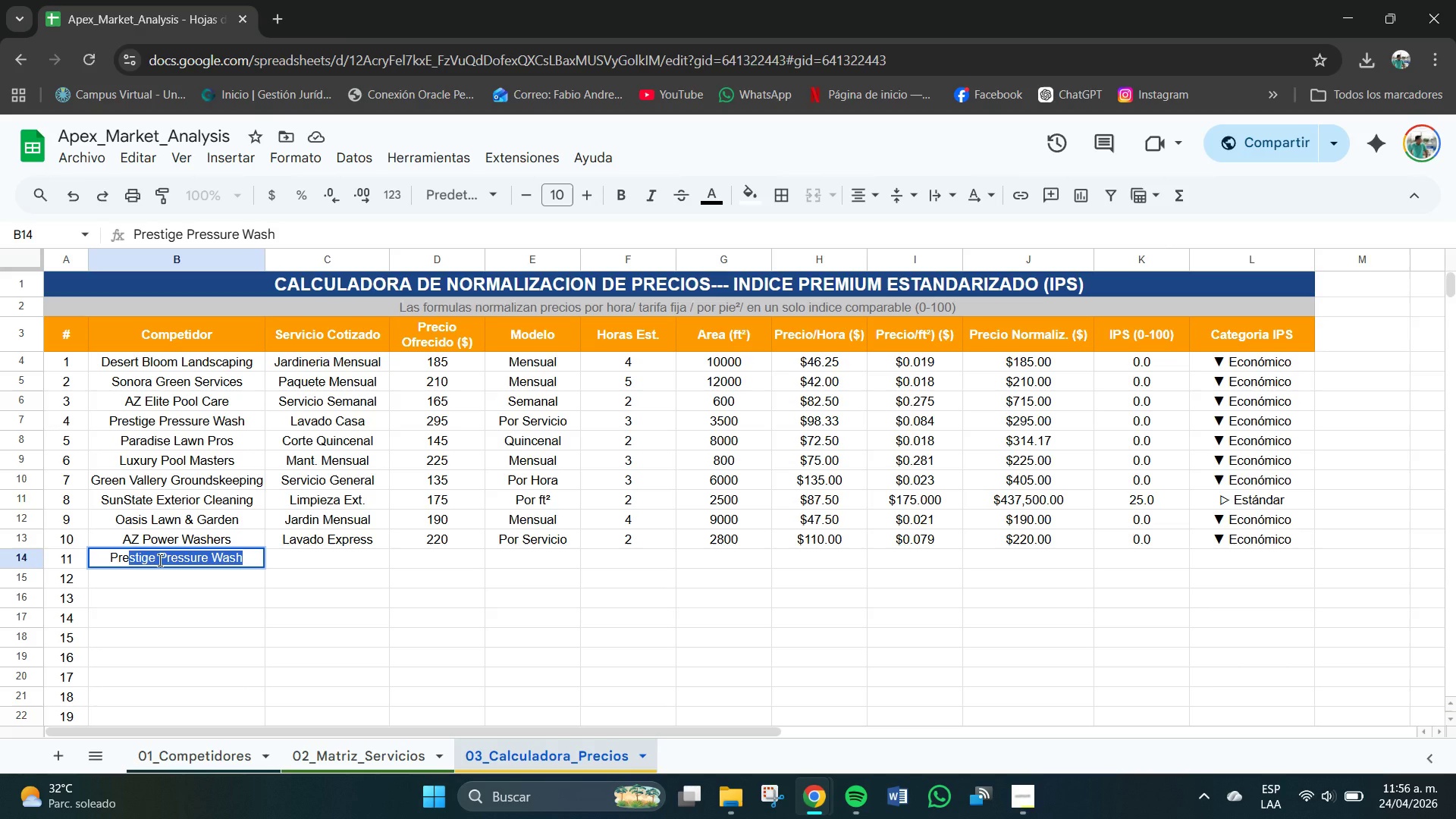 
key(Backspace)
key(Backspace)
type(emium Tuf)
key(Backspace)
type(rf Solutions)
key(Tab)
type(Instaci)
key(Backspace)
key(Backspace)
type(lacio)
key(Backspace)
type(ion)
key(Backspace)
key(Backspace)
key(Backspace)
type(on Cesped)
key(Tab)
type(350)
key(Tab)
 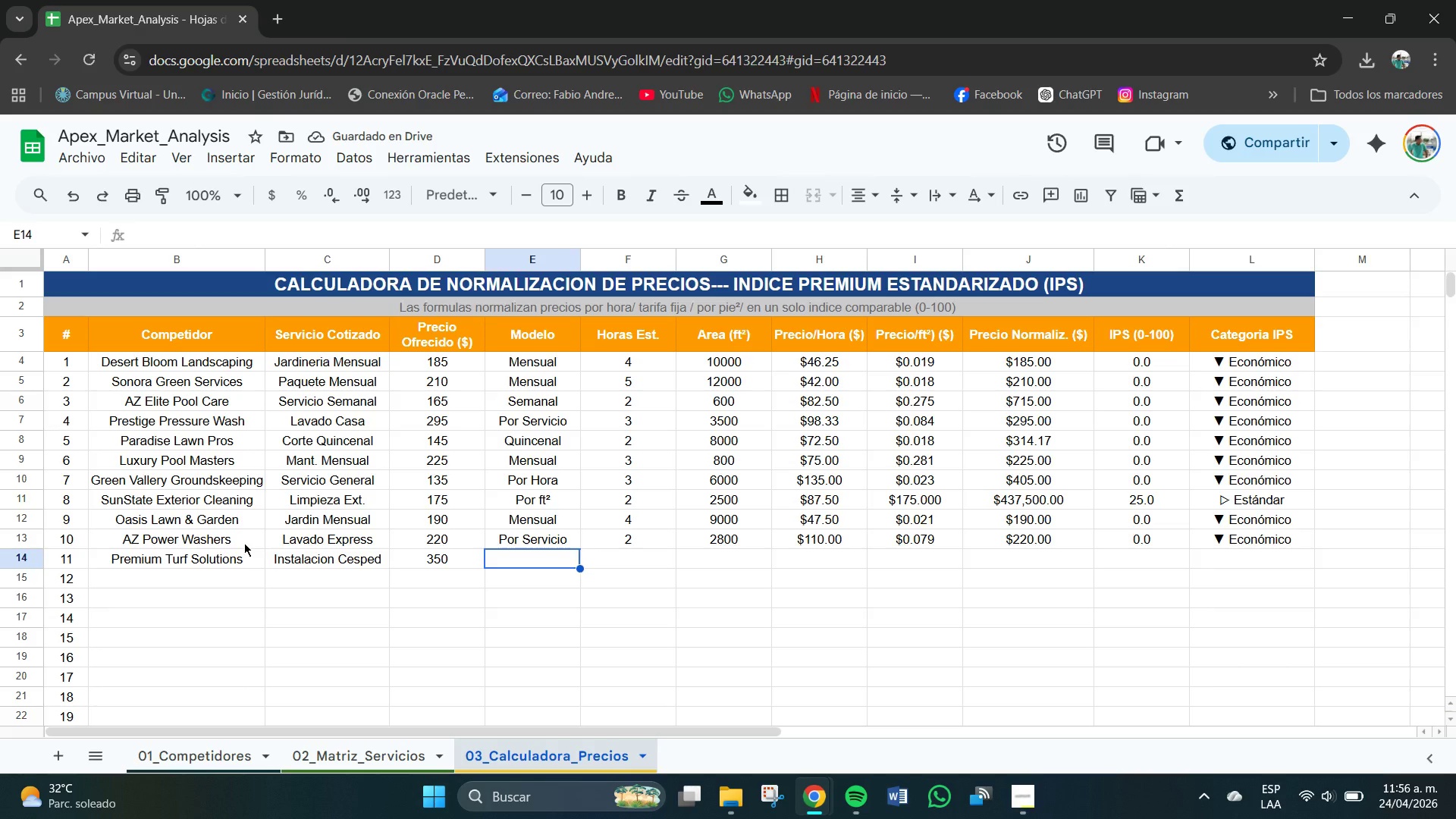 
left_click([544, 499])
 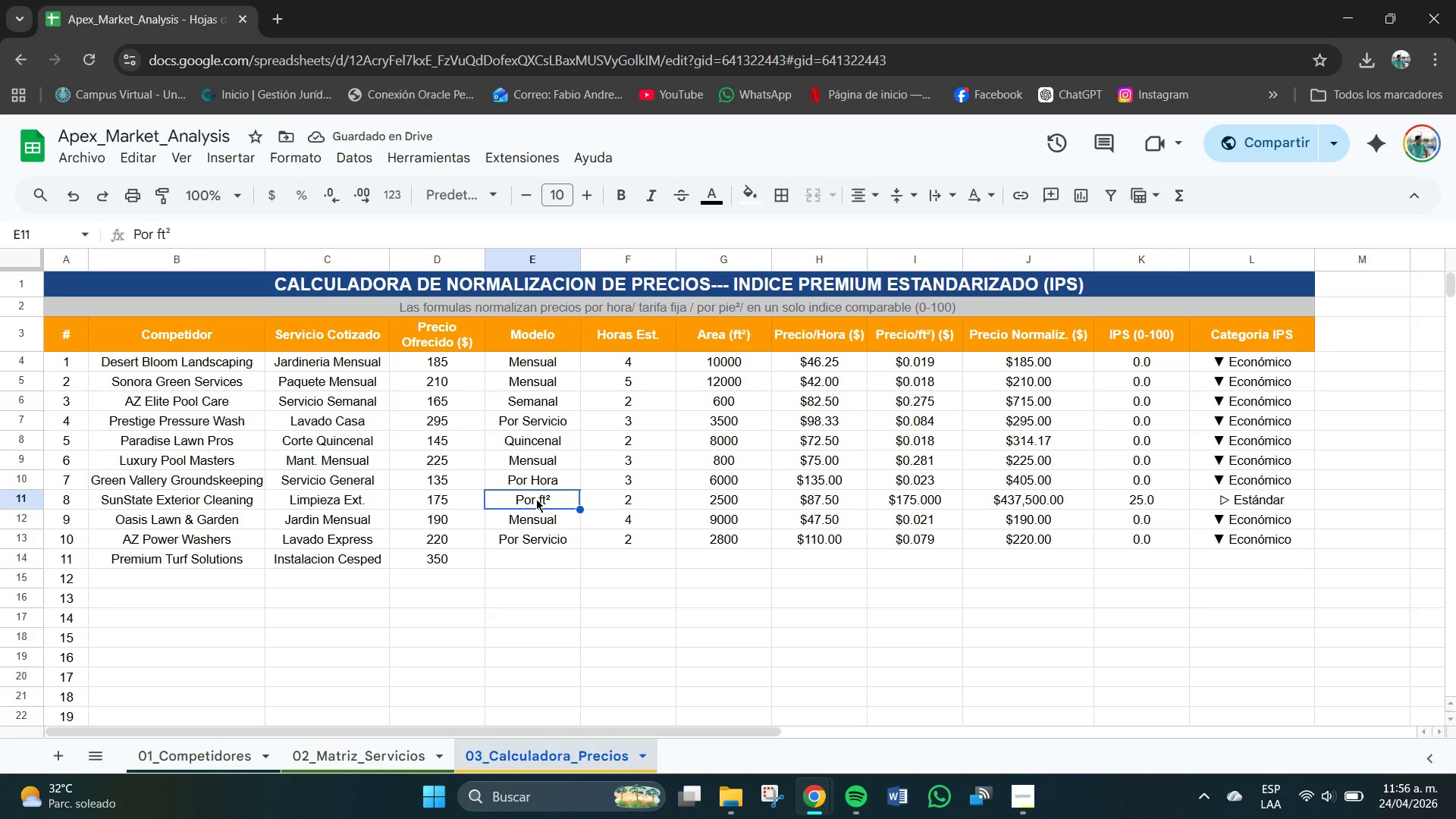 
key(Control+C)
 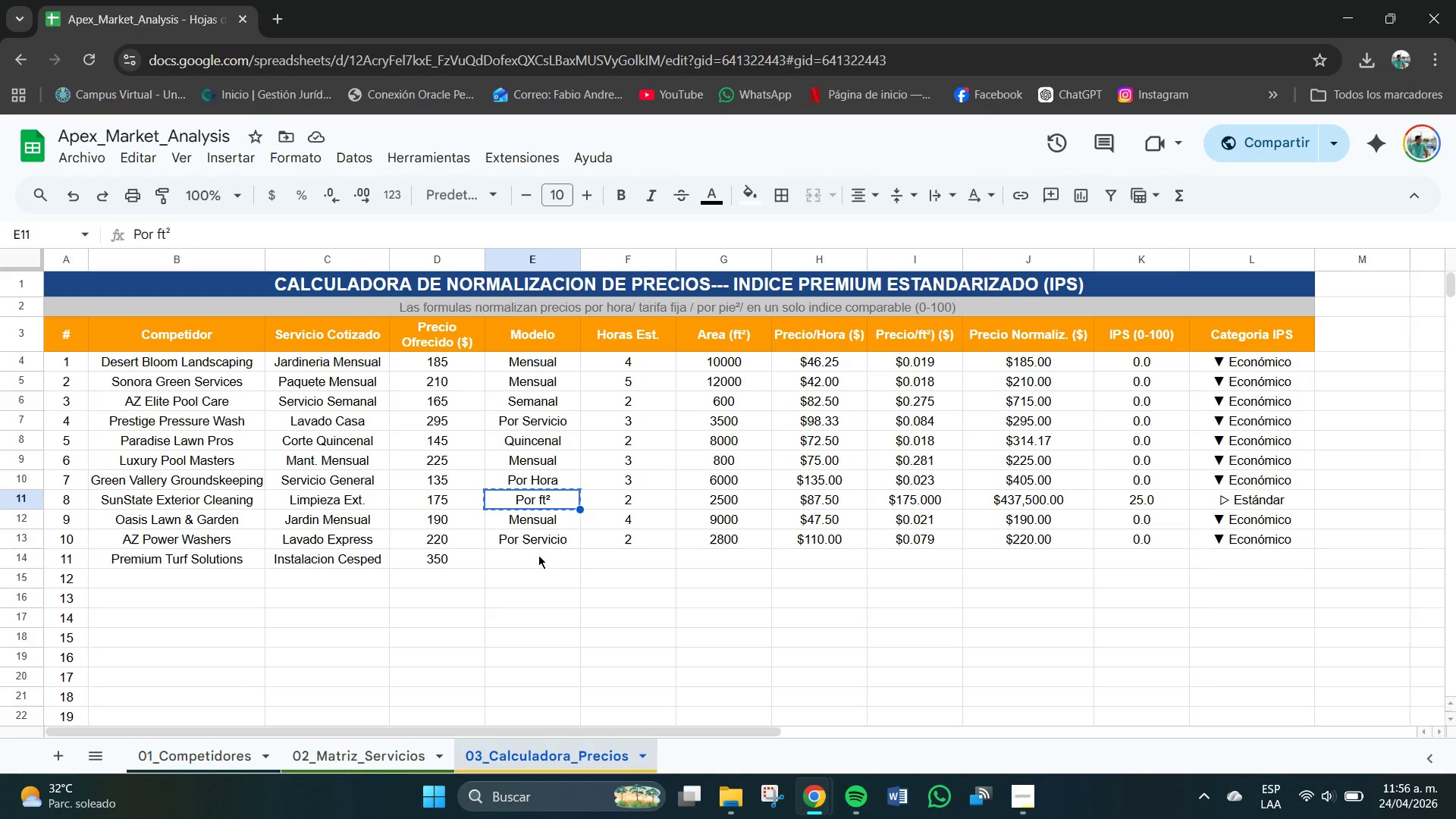 
left_click([540, 557])
 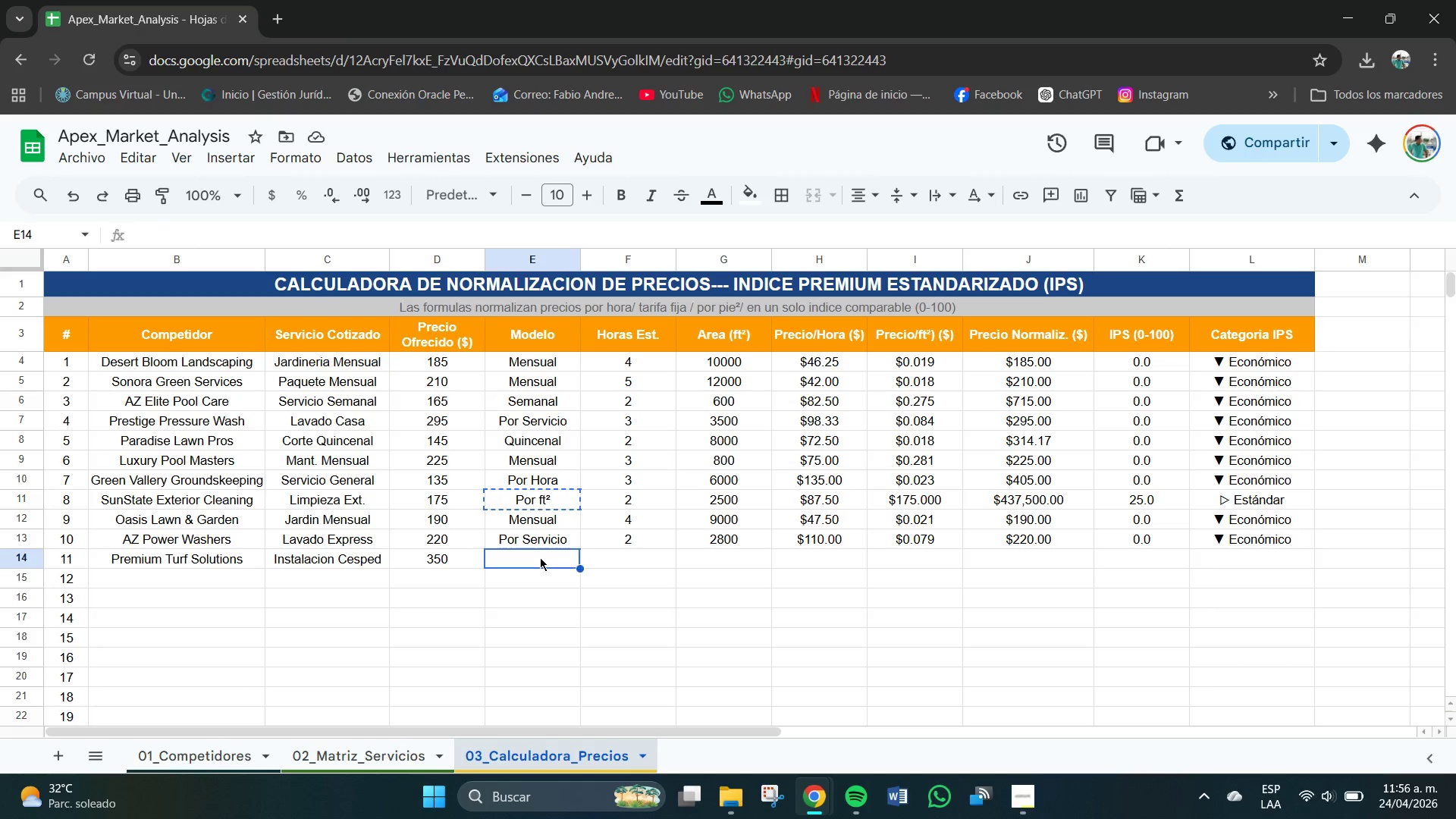 
key(Control+V)
 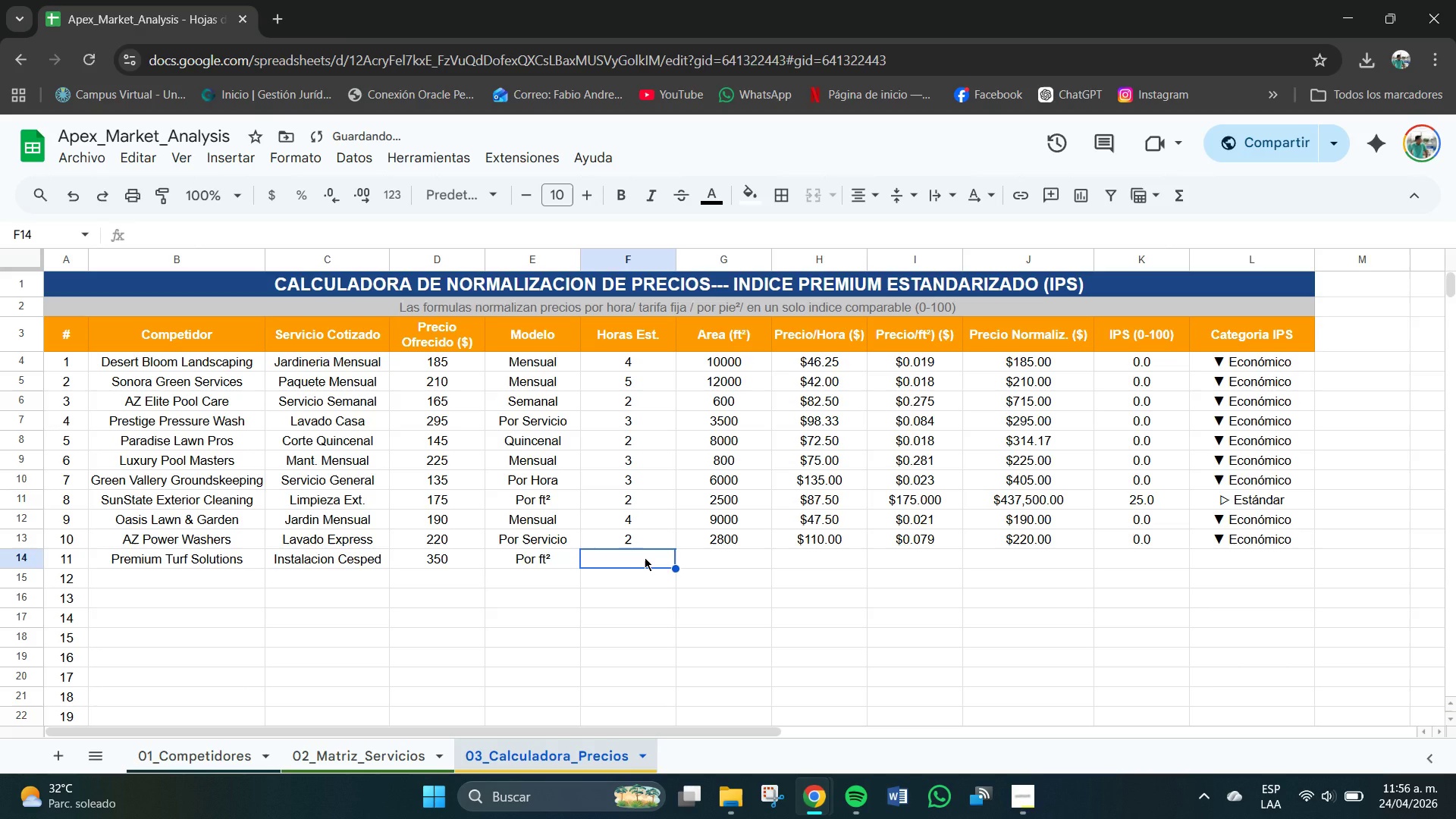 
key(Numpad8)
 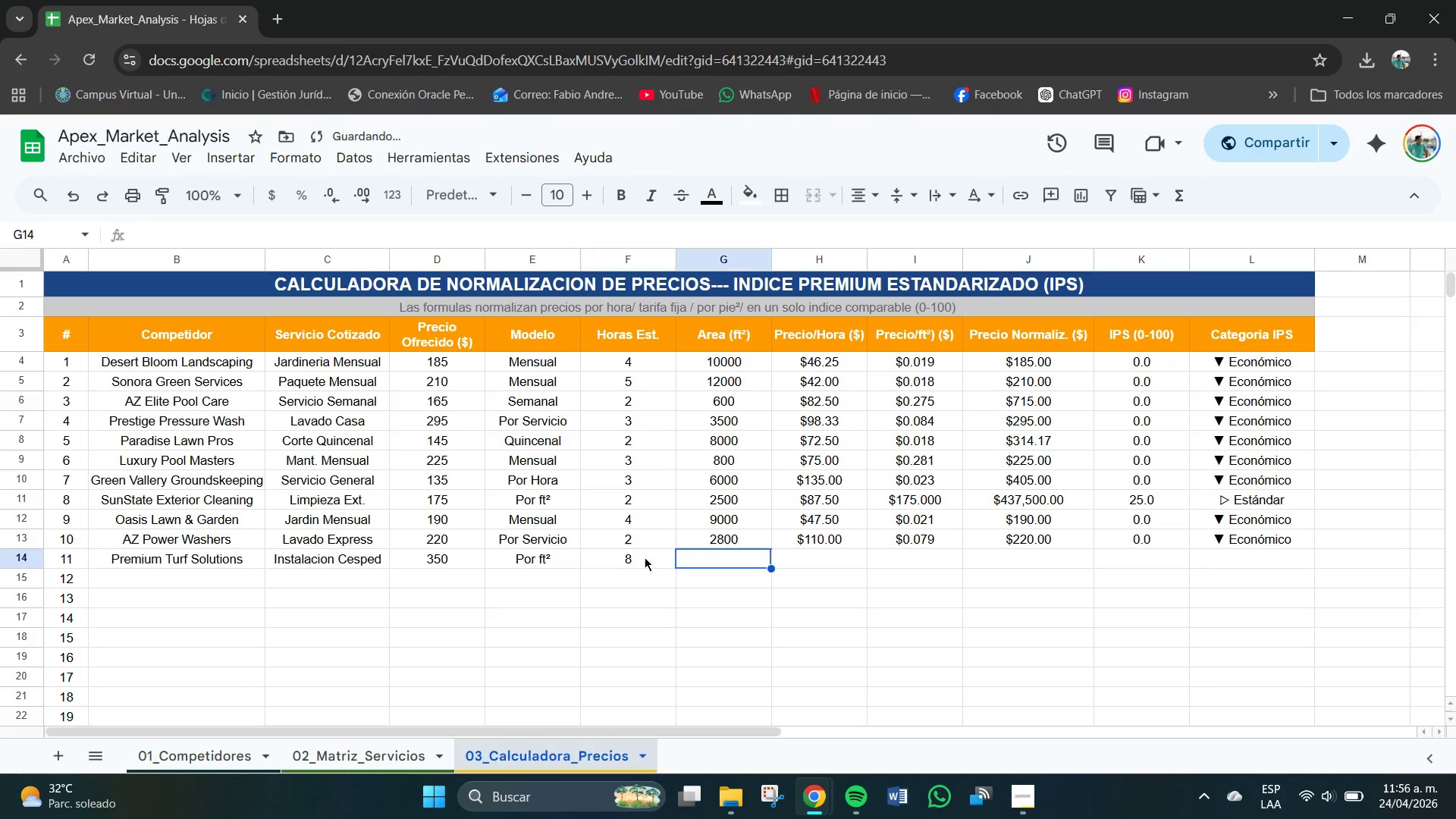 
key(Tab)
 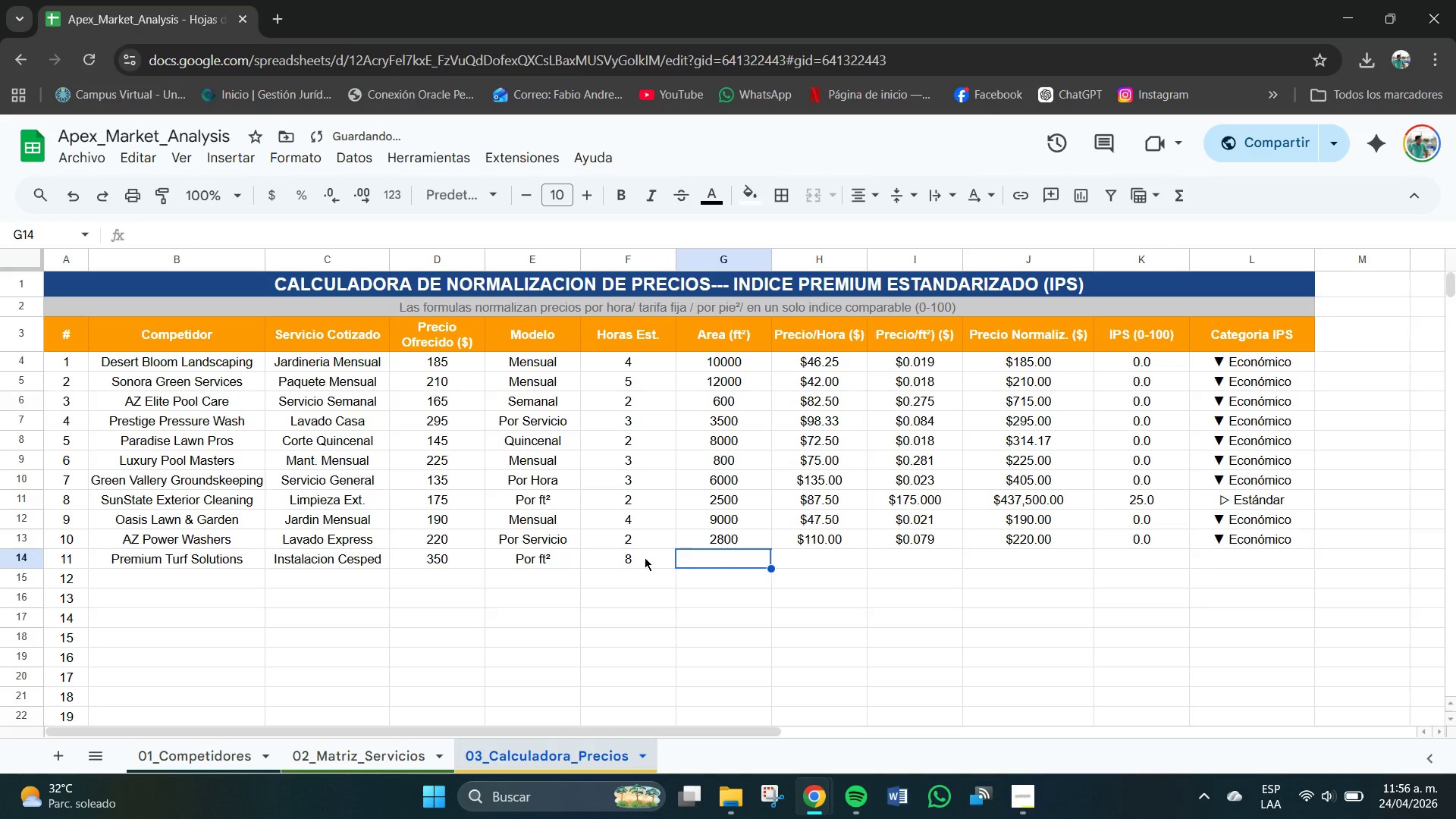 
key(Numpad5)
 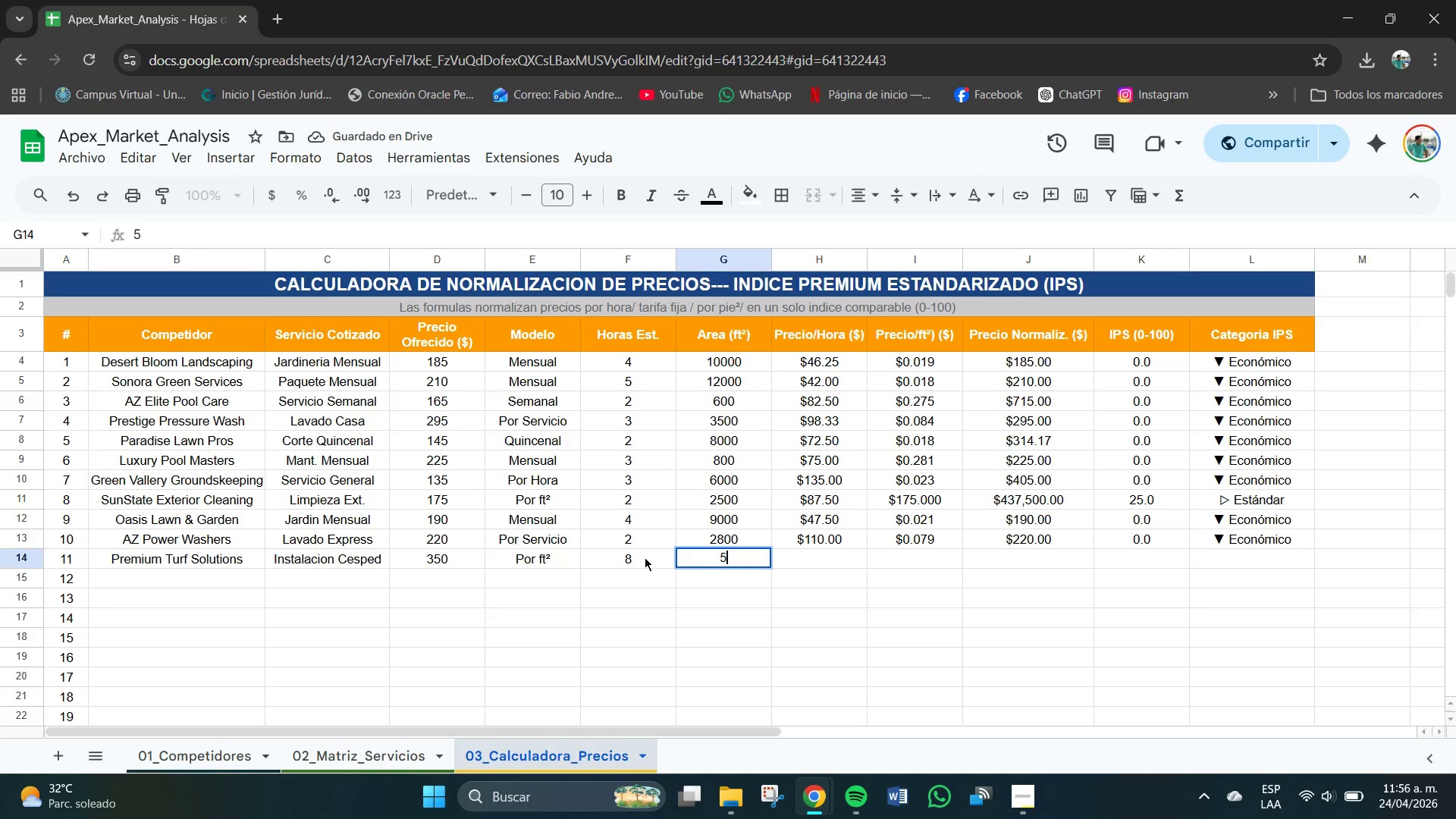 
key(Numpad0)
 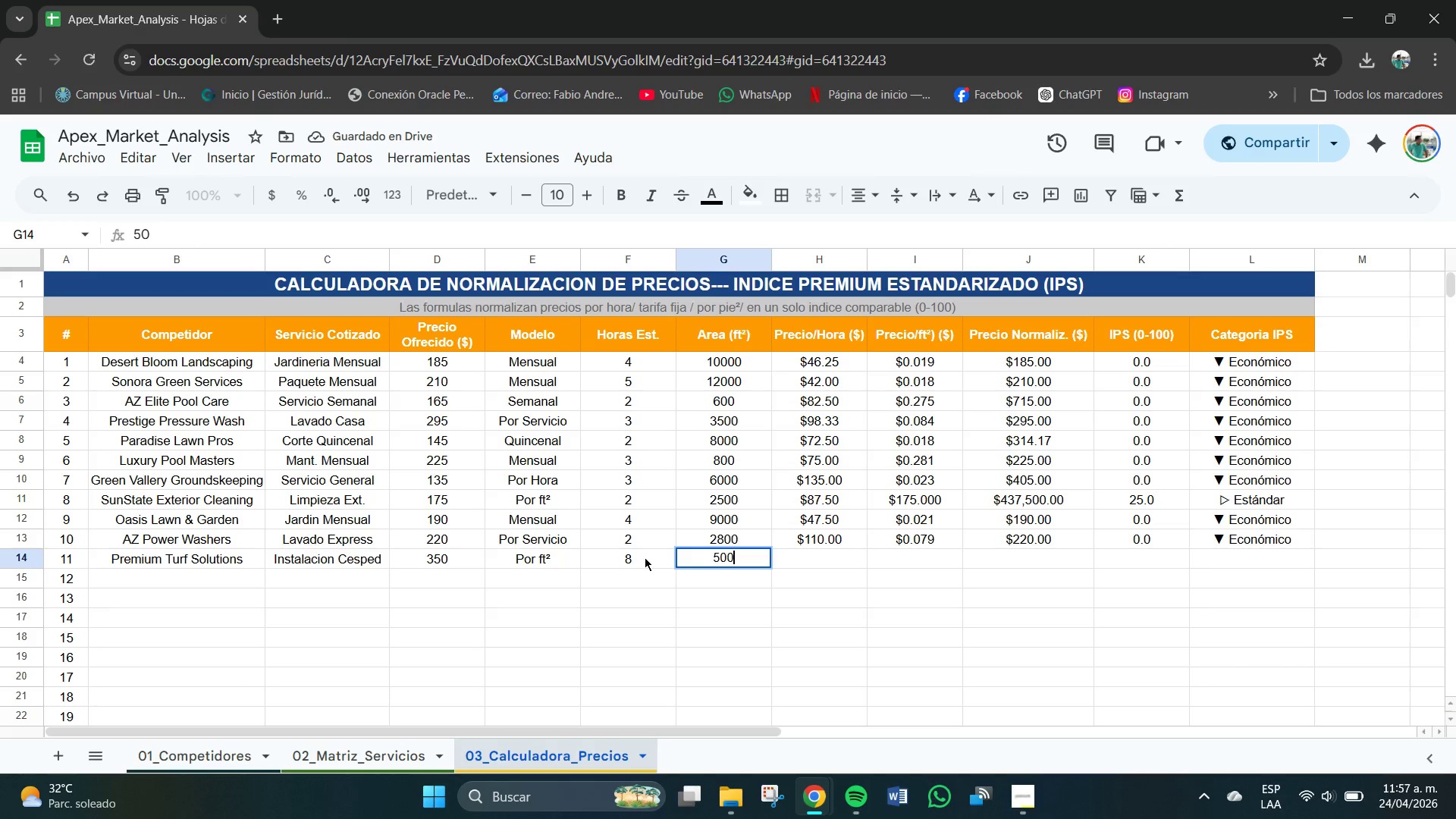 
key(Numpad0)
 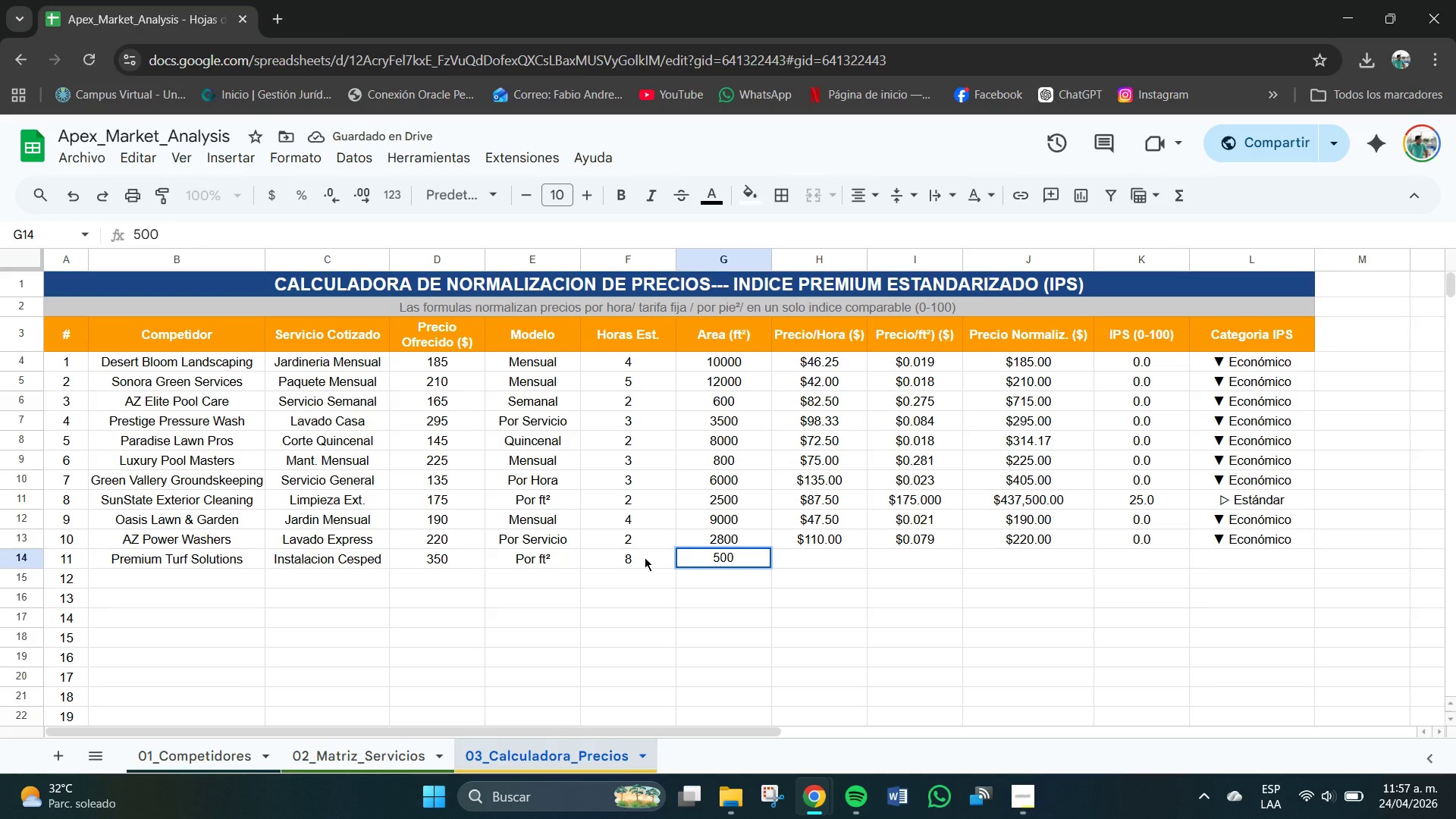 
key(Numpad0)
 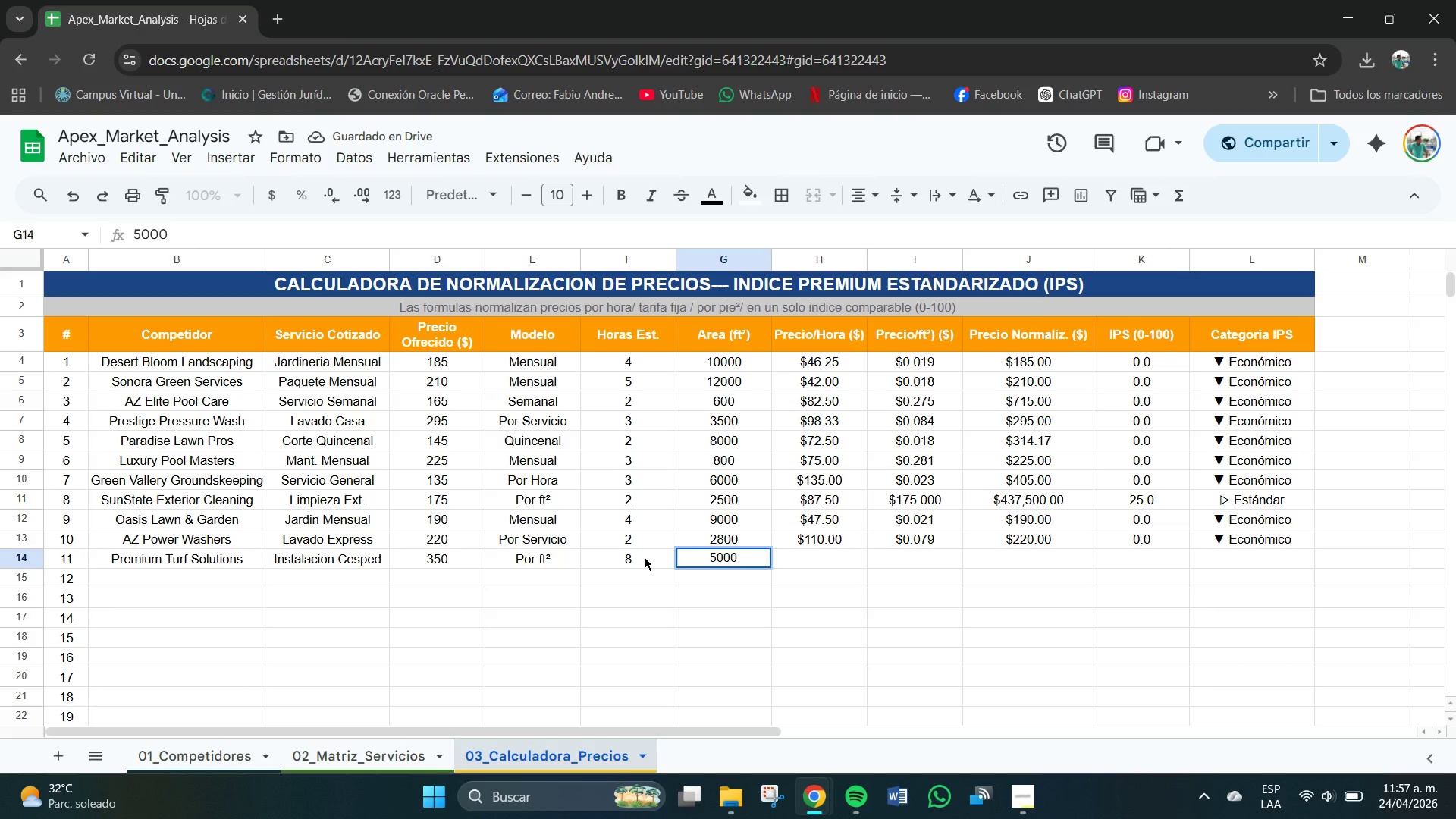 
key(Tab)
 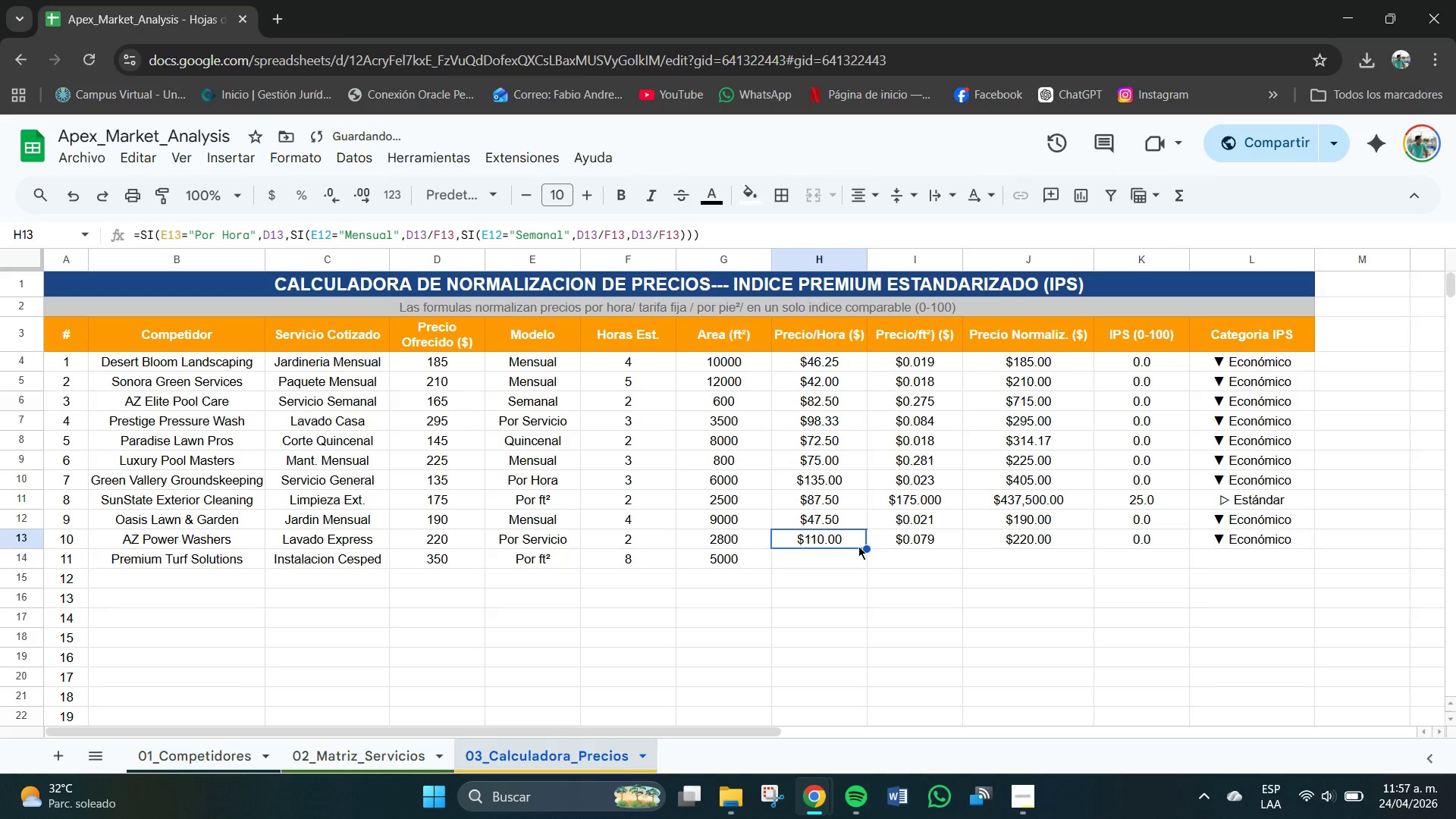 
left_click_drag(start_coordinate=[867, 547], to_coordinate=[871, 554])
 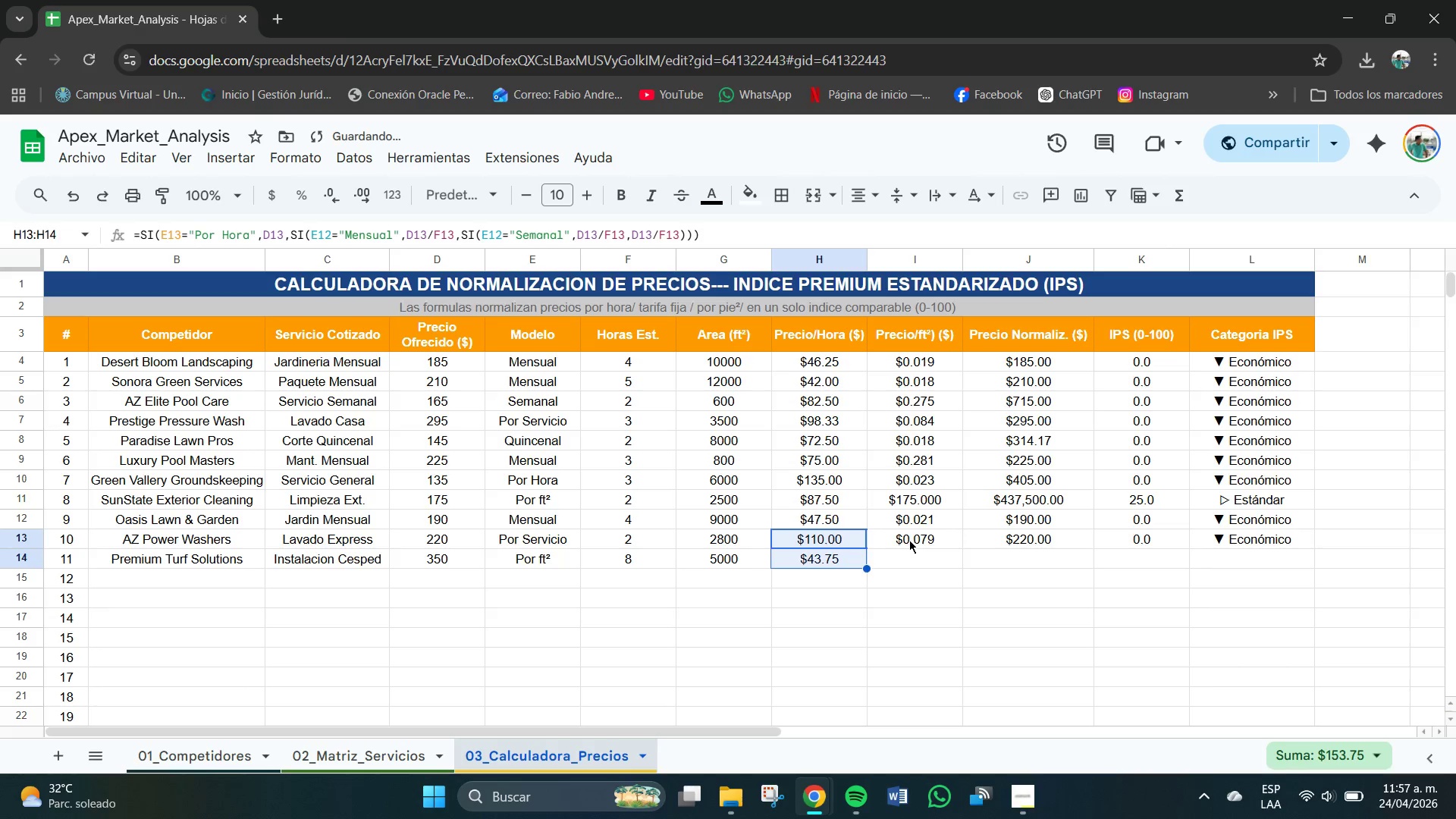 
left_click([910, 540])
 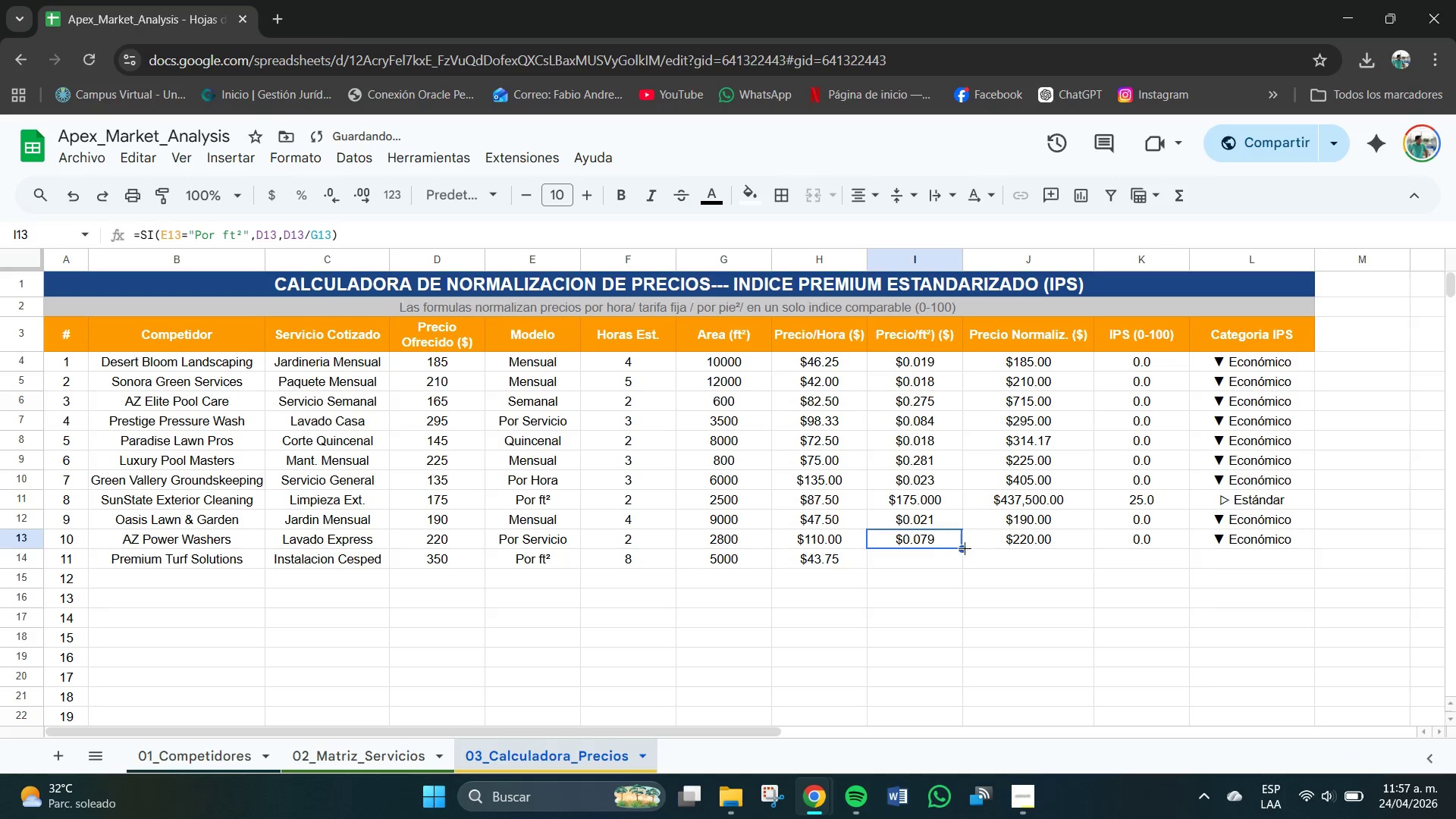 
left_click_drag(start_coordinate=[965, 548], to_coordinate=[965, 560])
 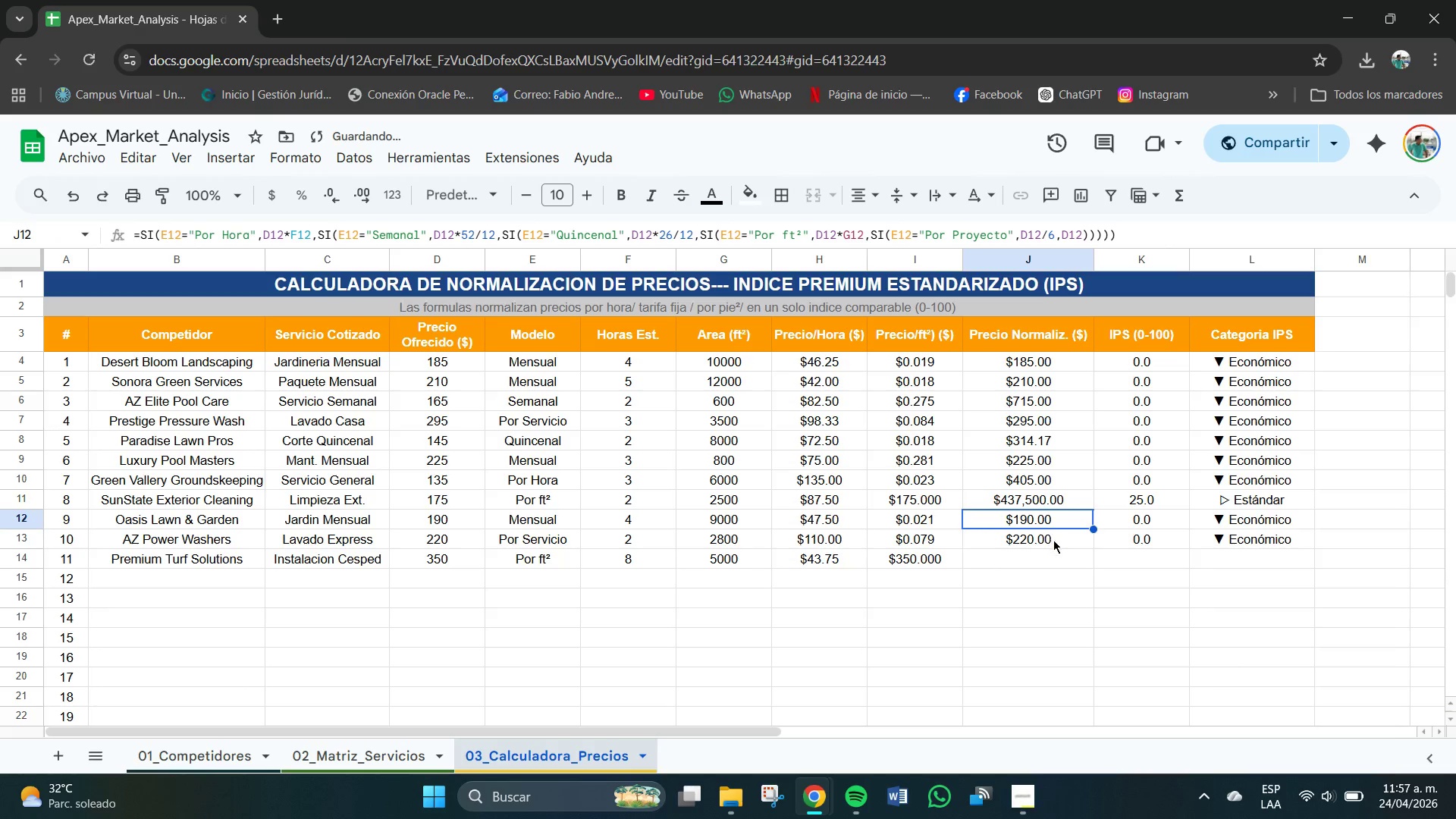 
double_click([1056, 542])
 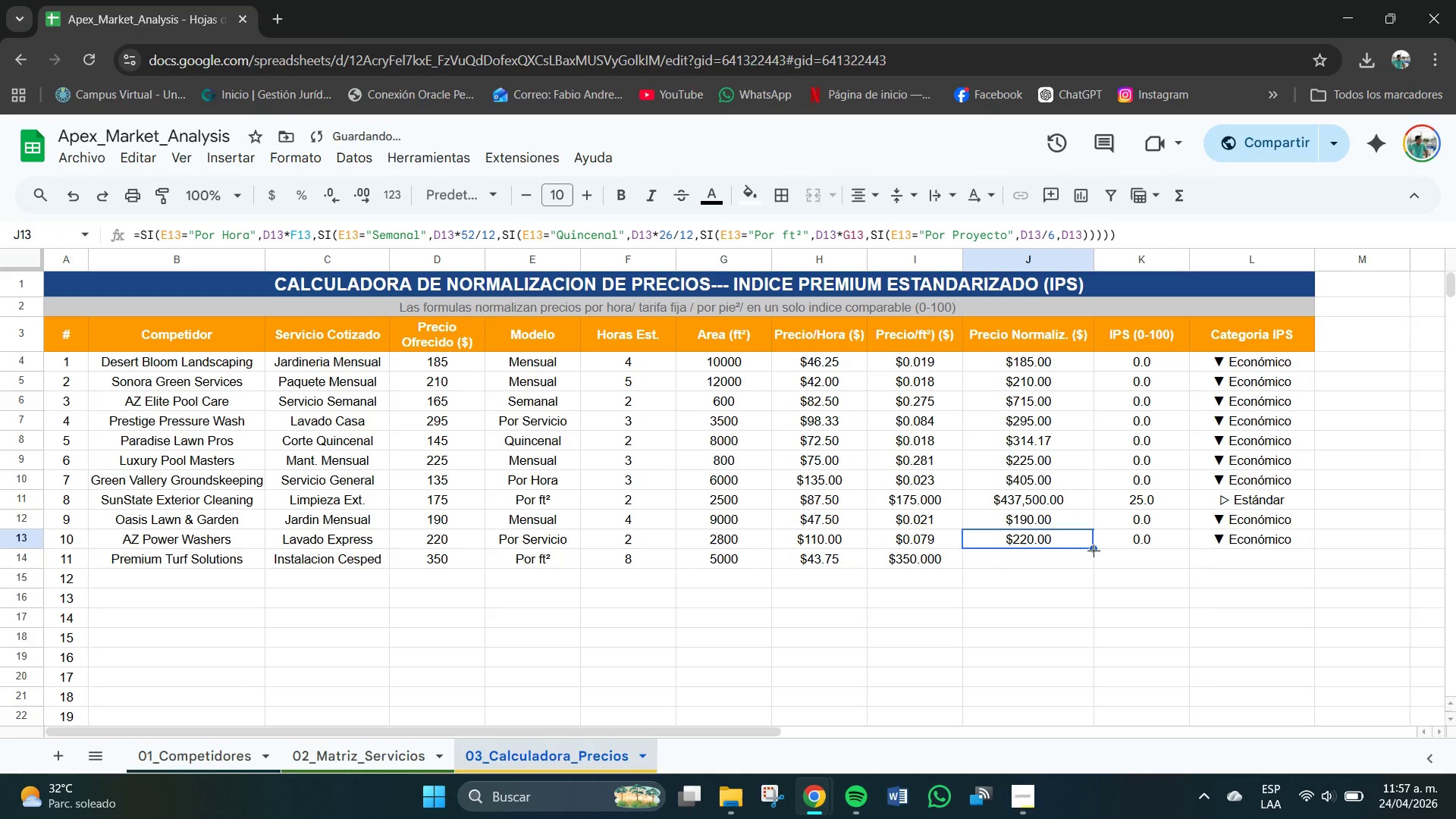 
left_click_drag(start_coordinate=[1094, 551], to_coordinate=[1097, 556])
 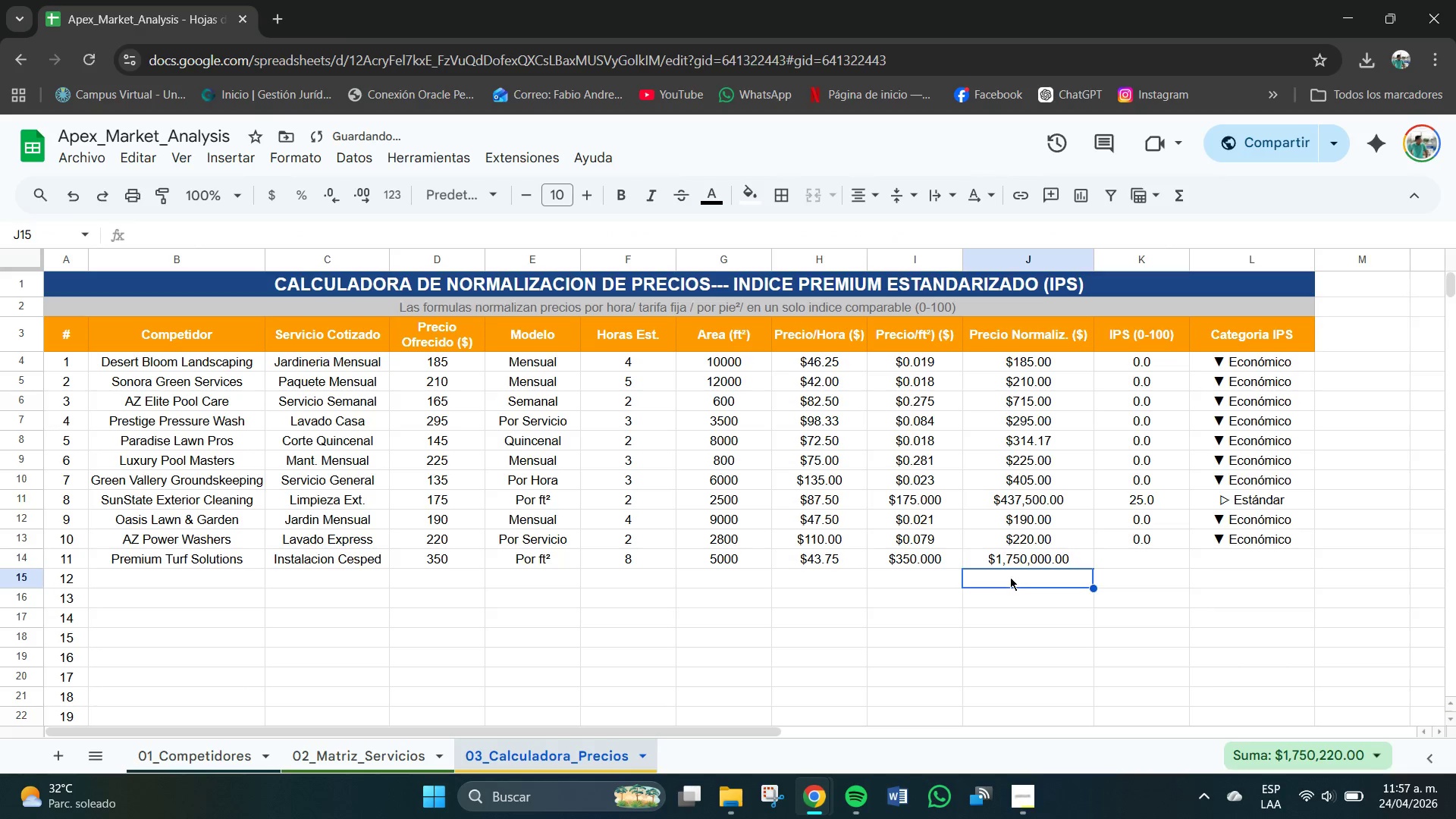 
double_click([1021, 560])
 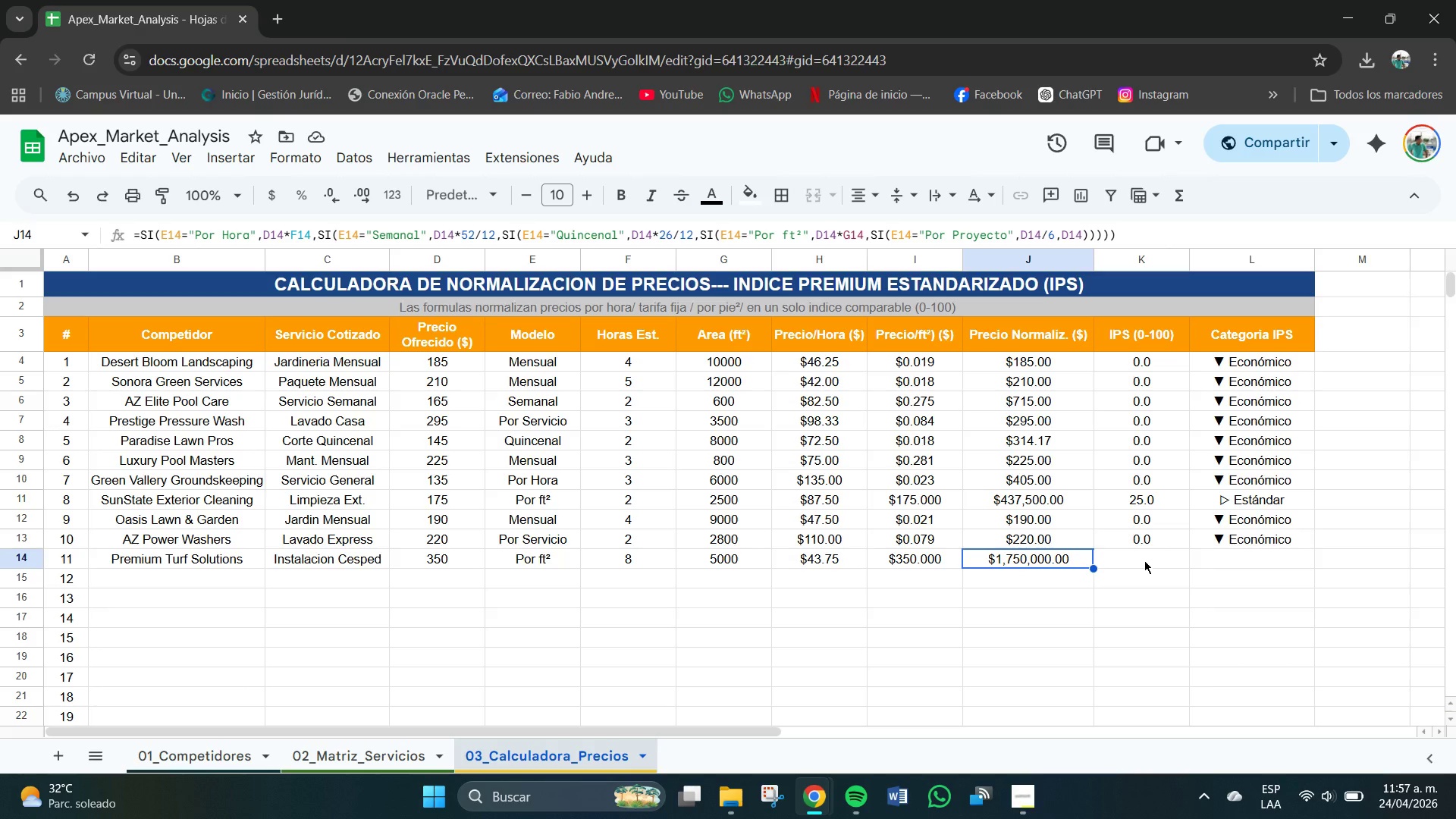 
wait(6.5)
 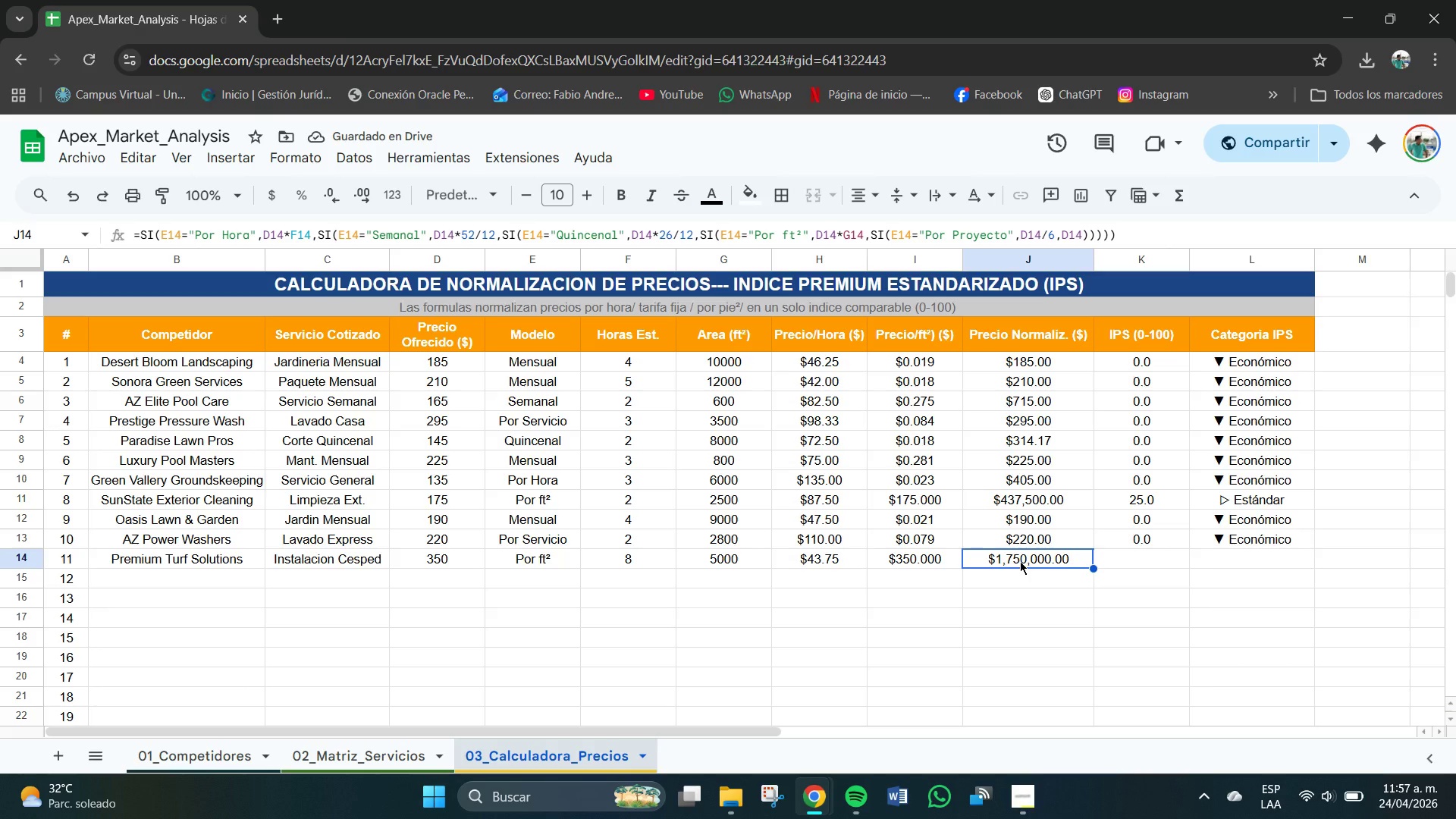 
left_click([1147, 539])
 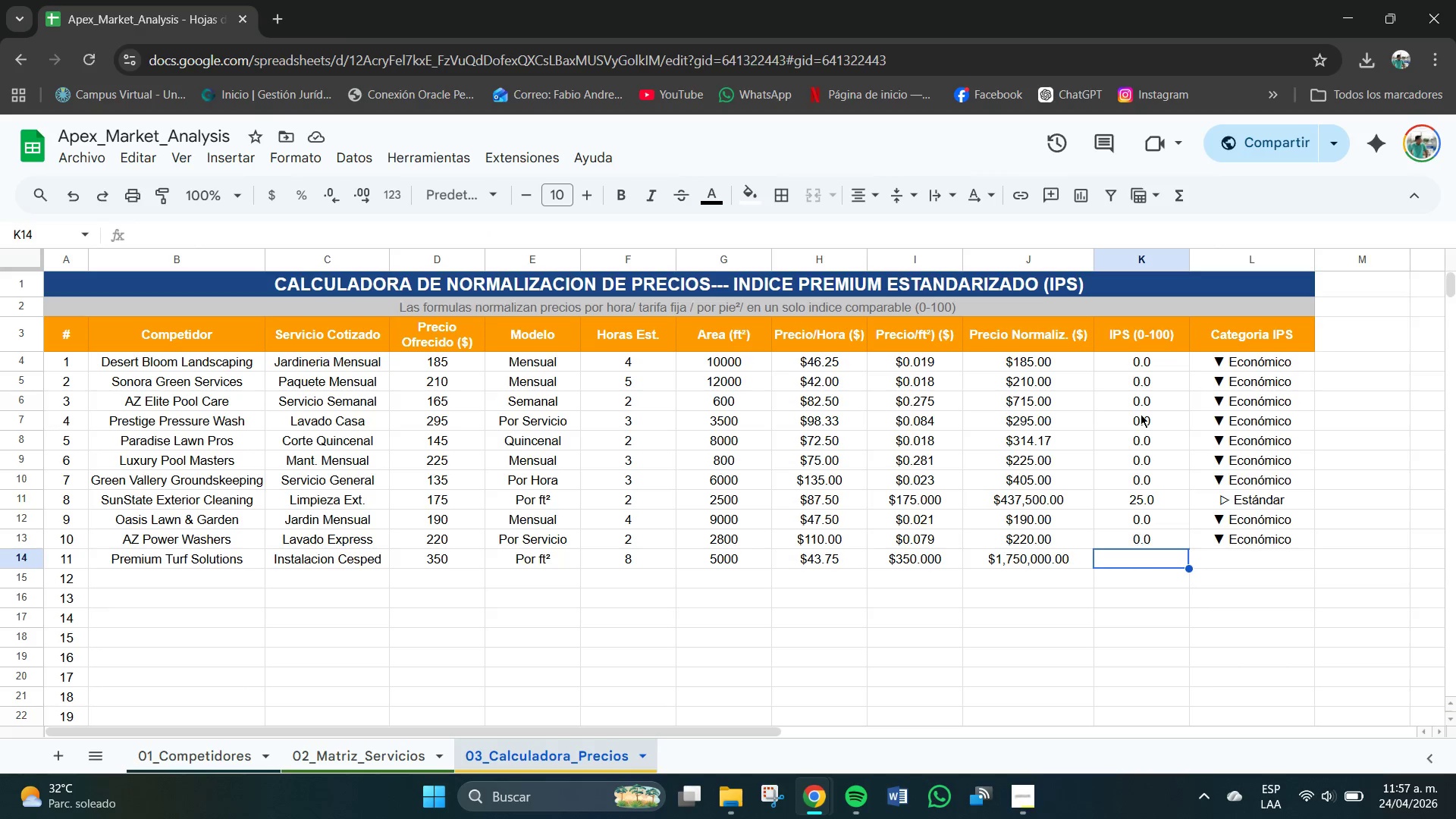 
wait(6.67)
 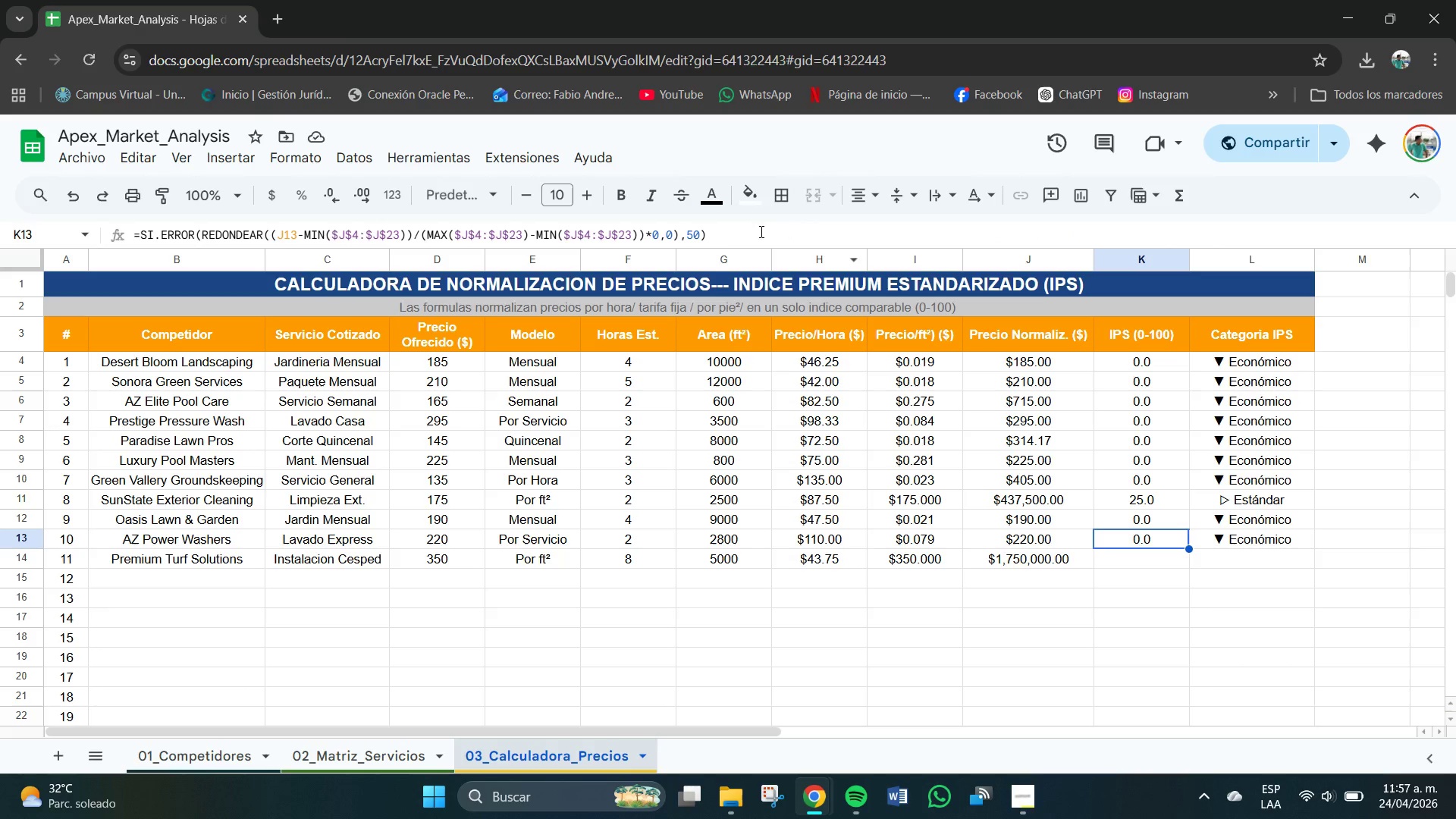 
left_click([1150, 557])
 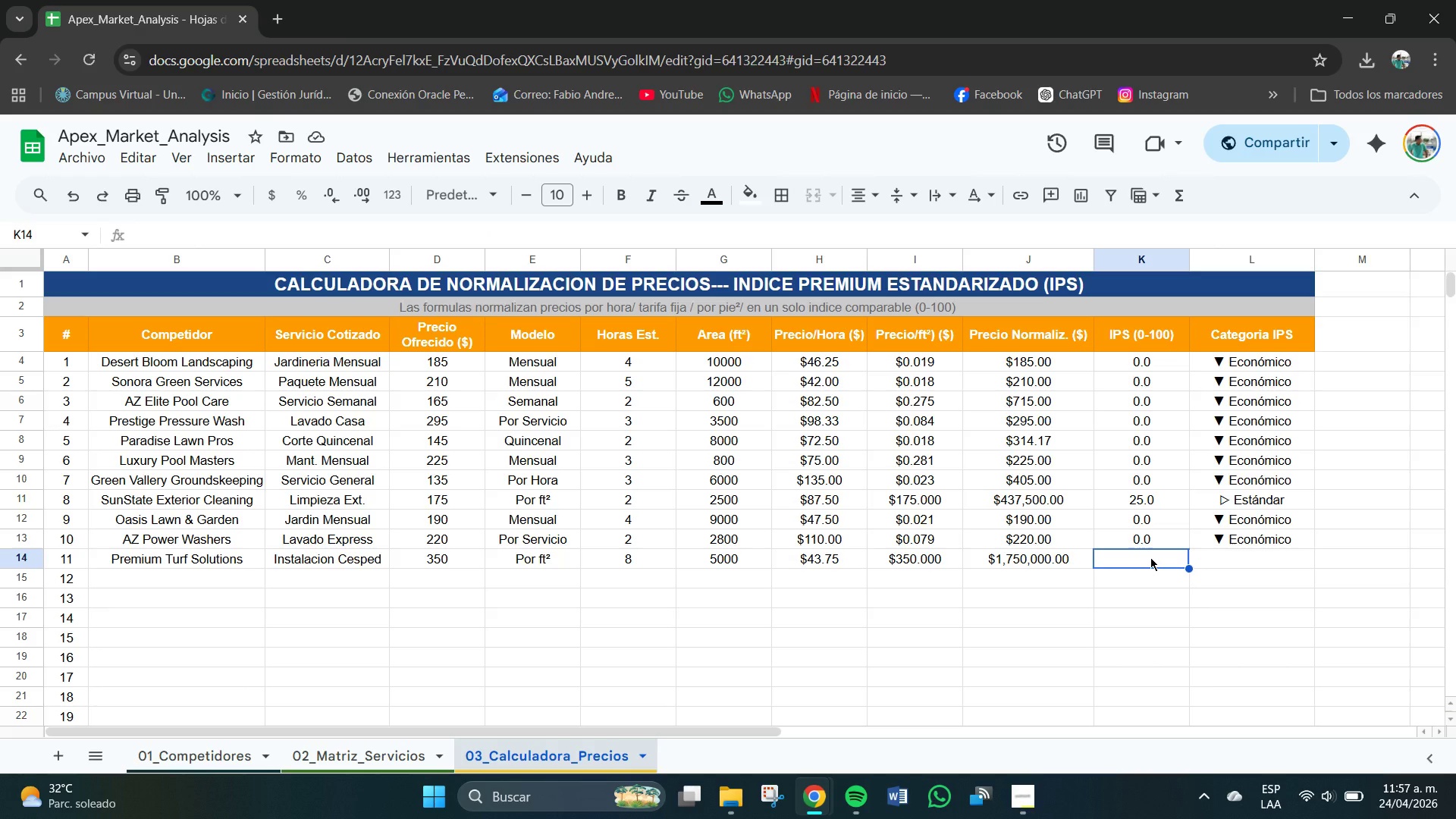 
type()SI.ERROR*REDONDEAR*)
 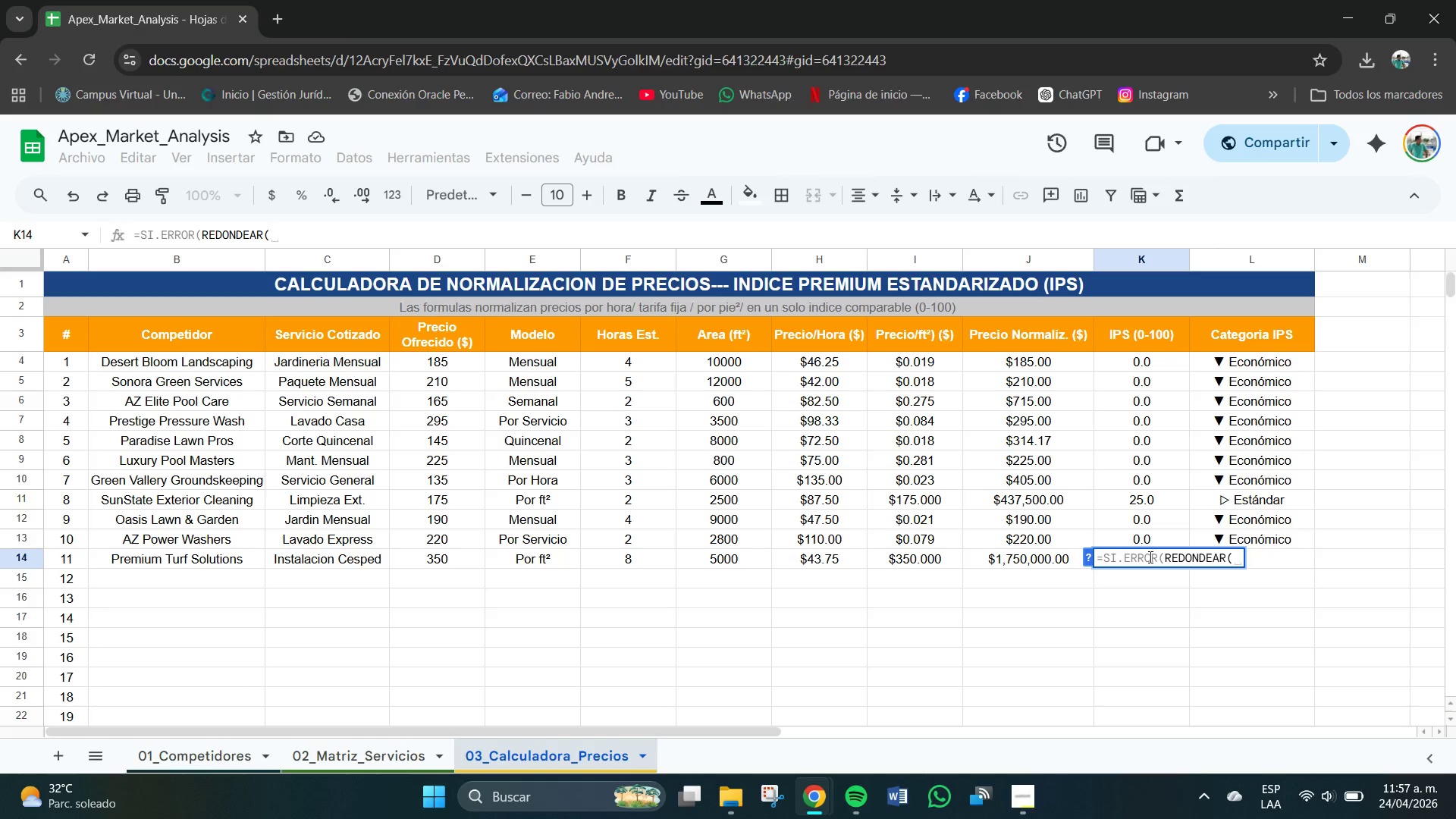 
wait(5.47)
 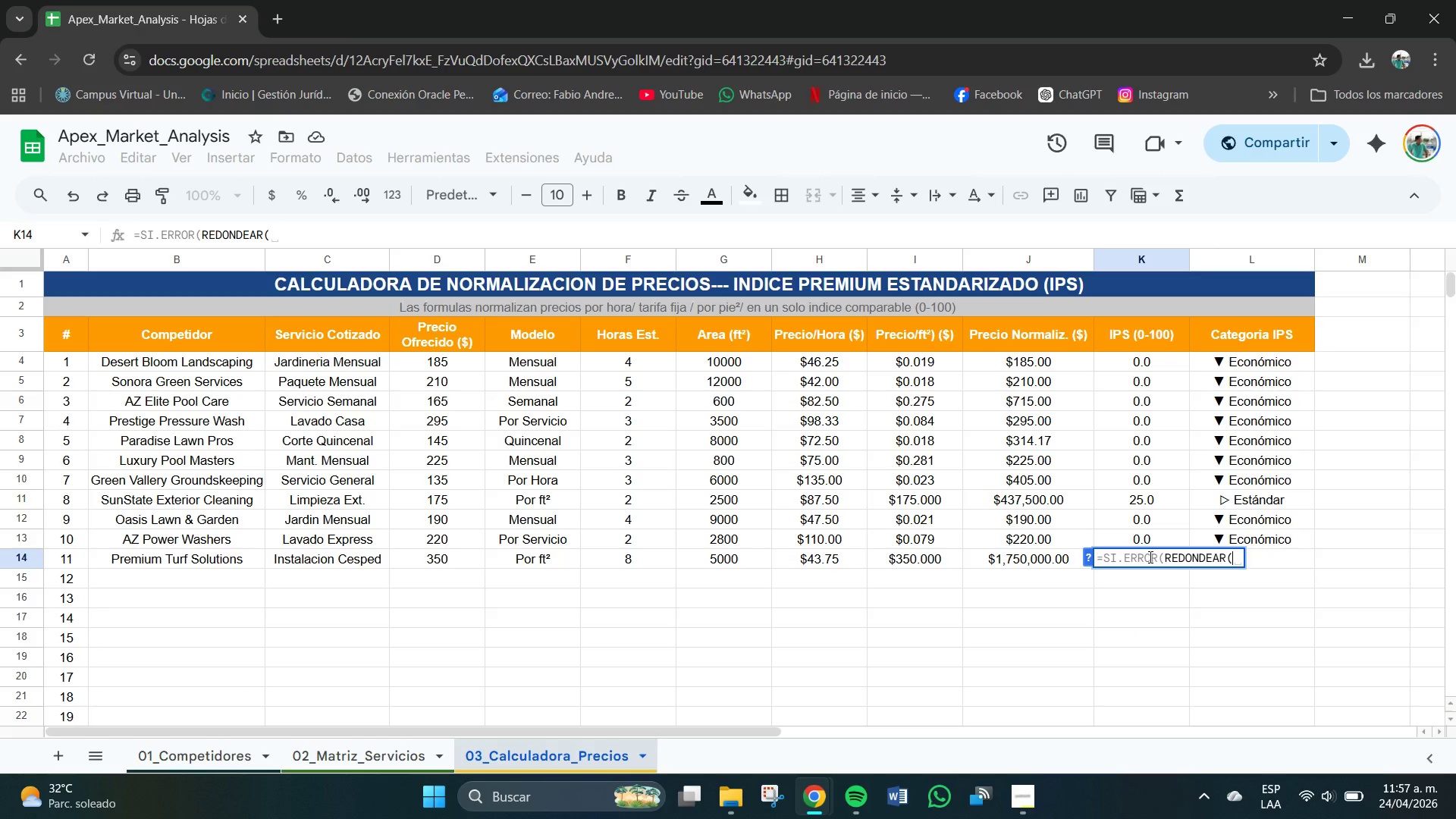 
hold_key(key=Backspace, duration=1.11)
 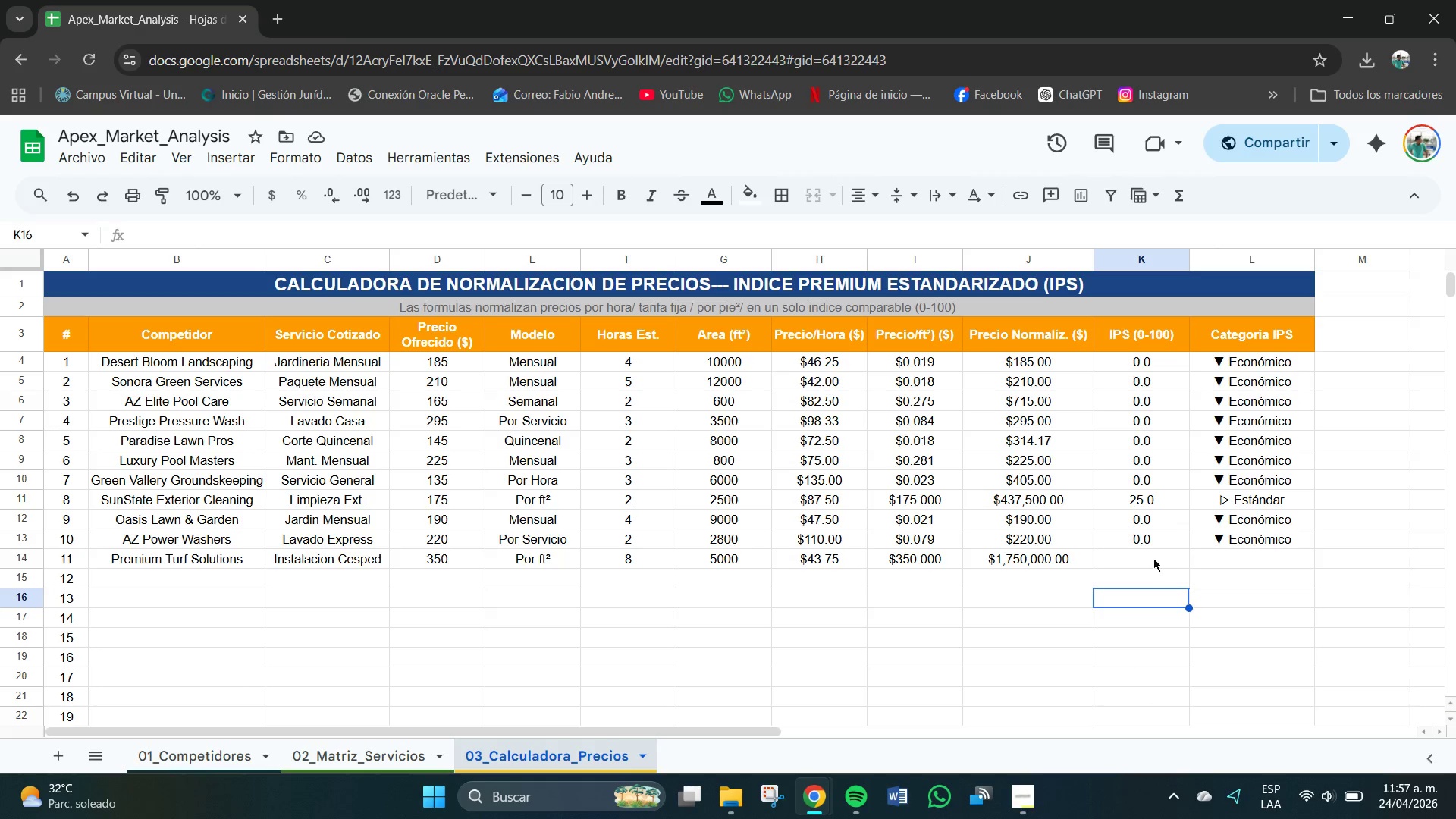 
left_click([1150, 553])
 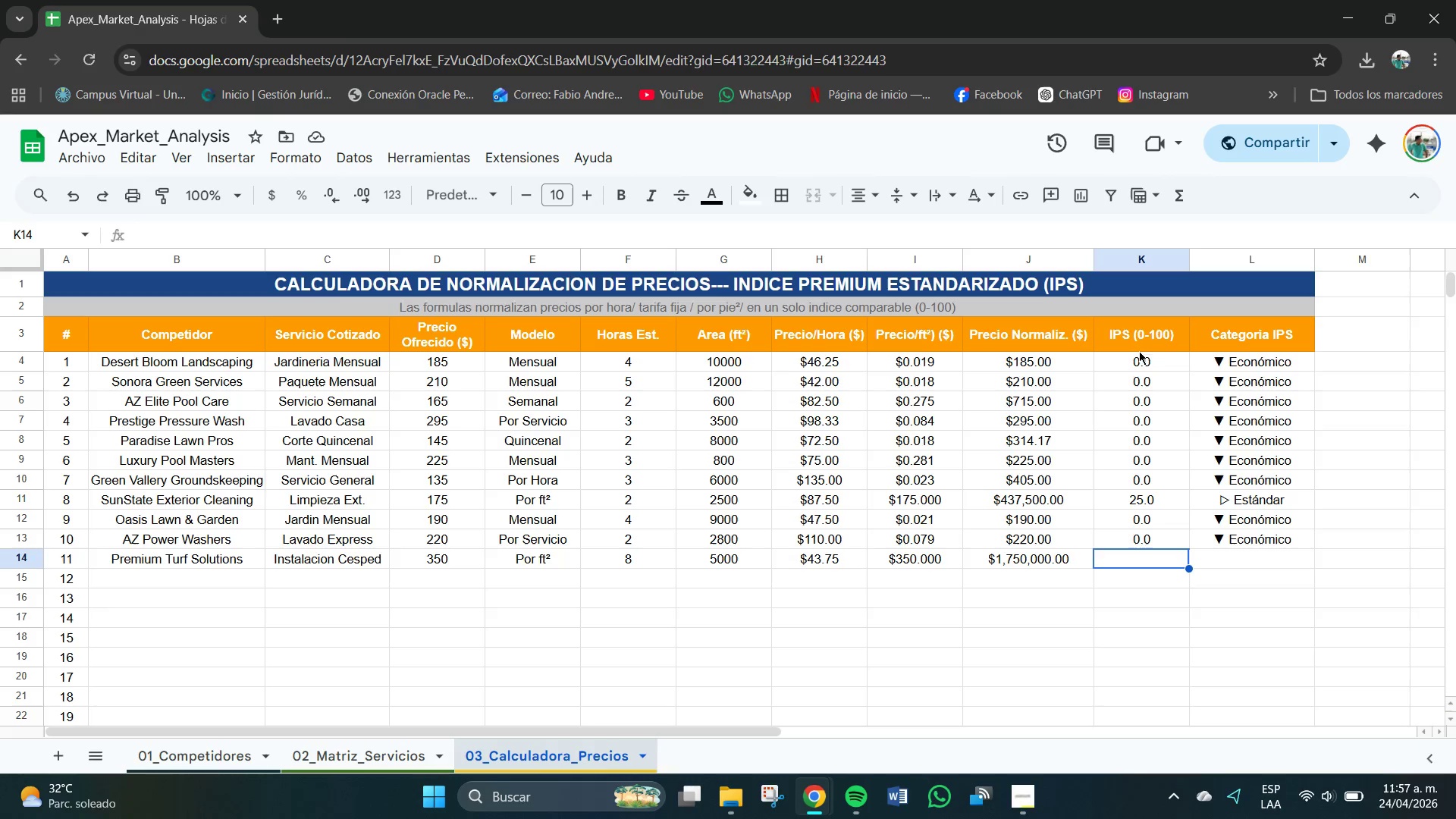 
left_click([1141, 362])
 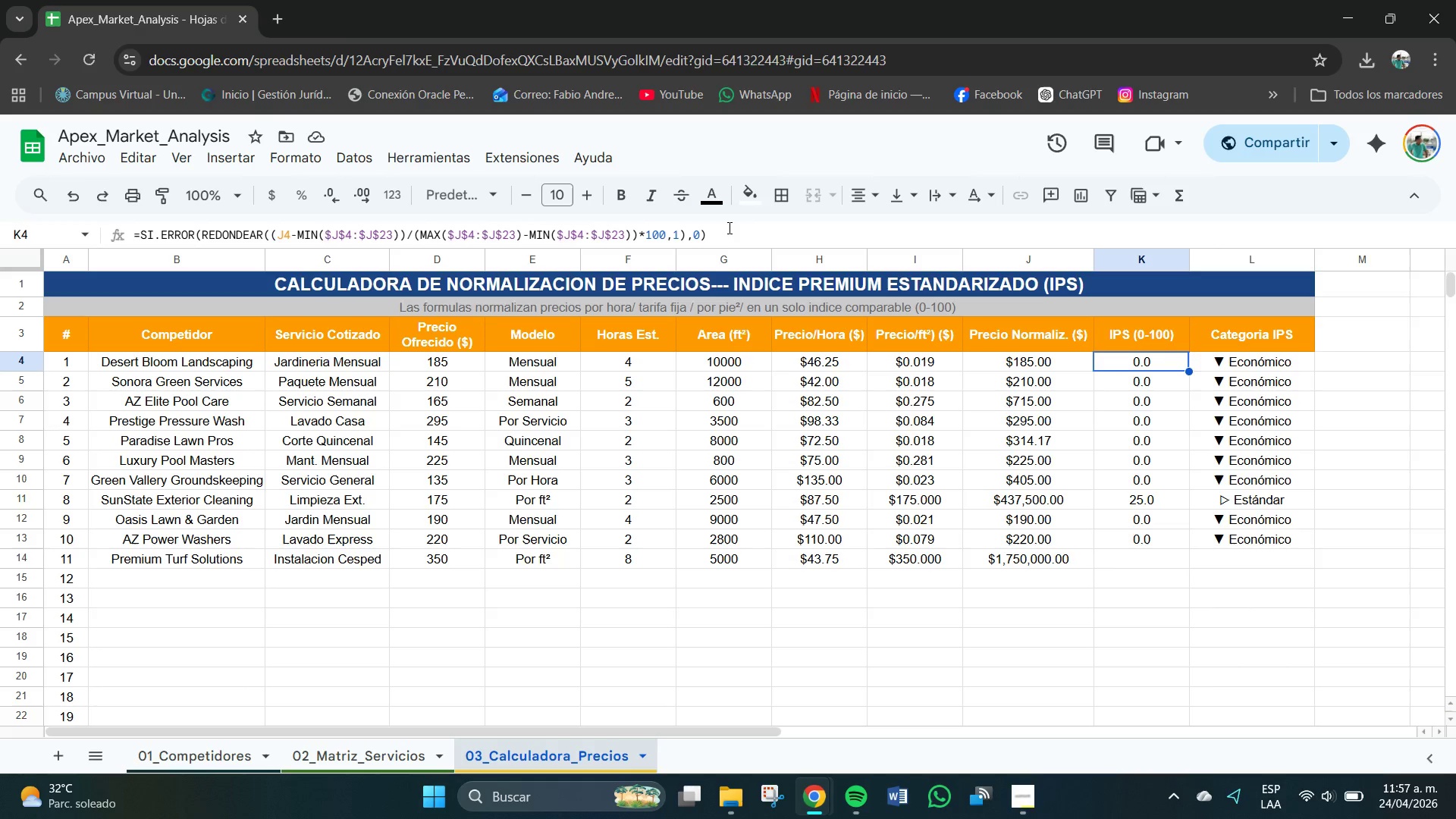 
left_click_drag(start_coordinate=[725, 234], to_coordinate=[86, 227])
 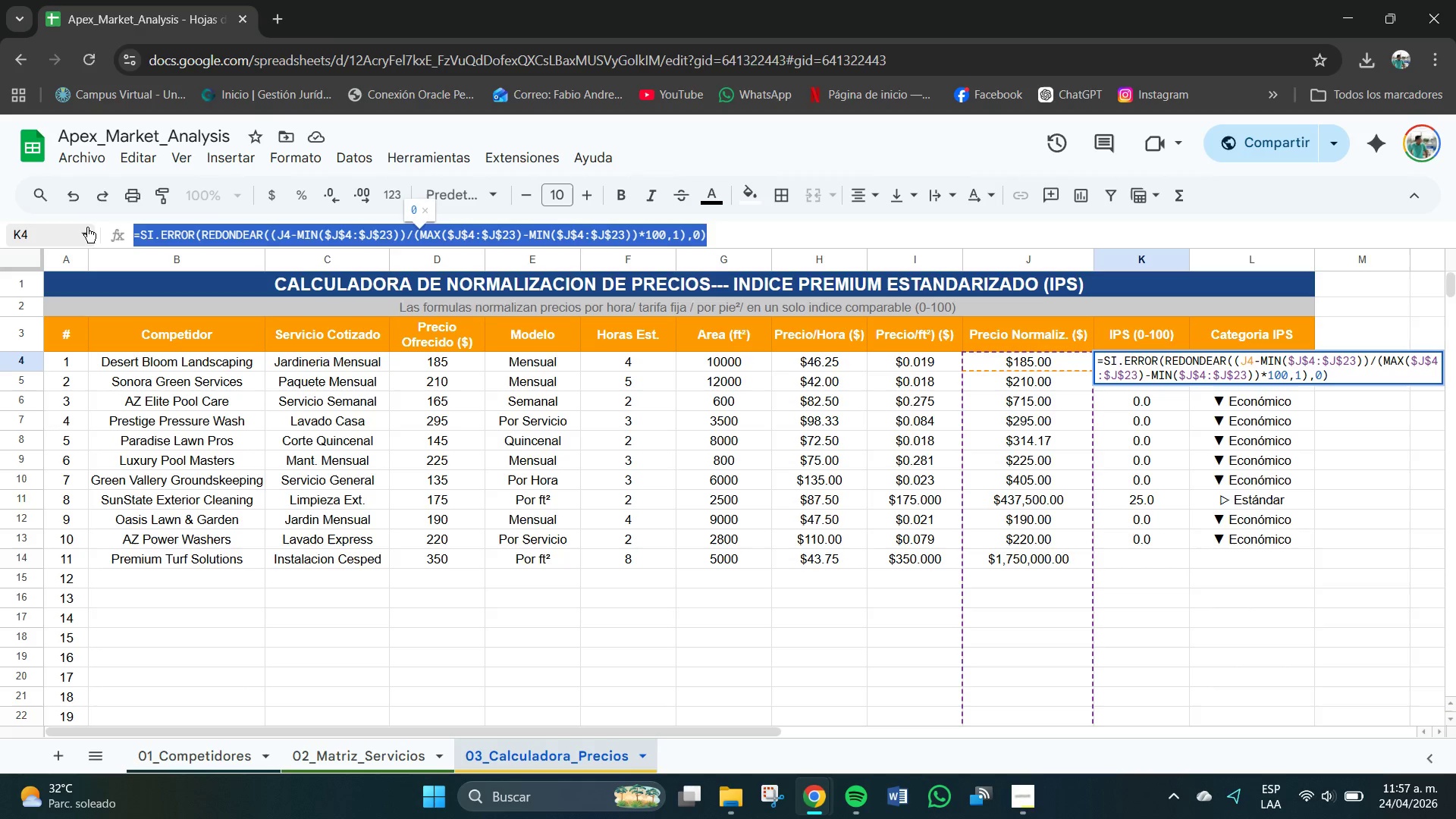 
key(Control+C)
 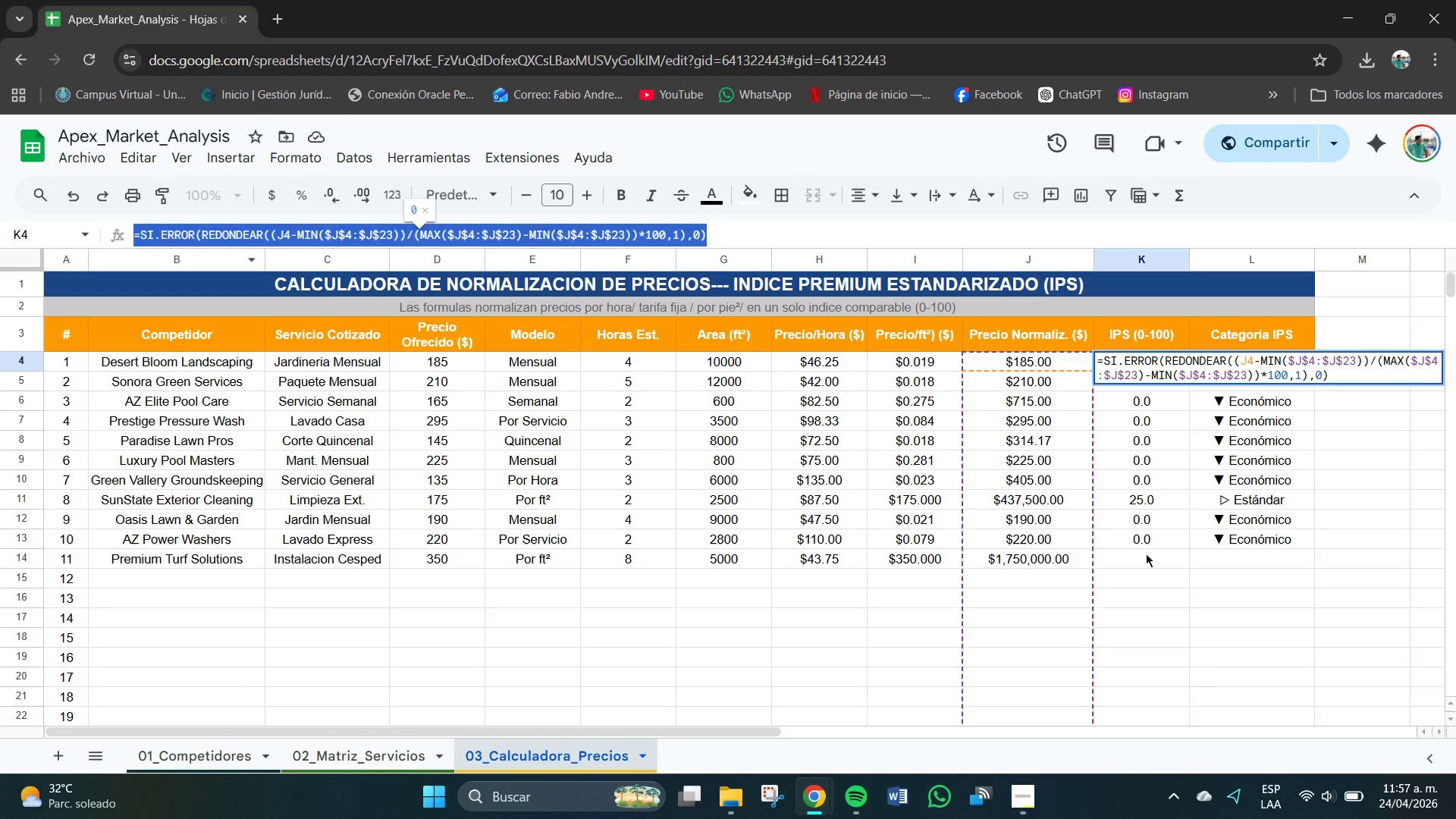 
key(Control+V)
 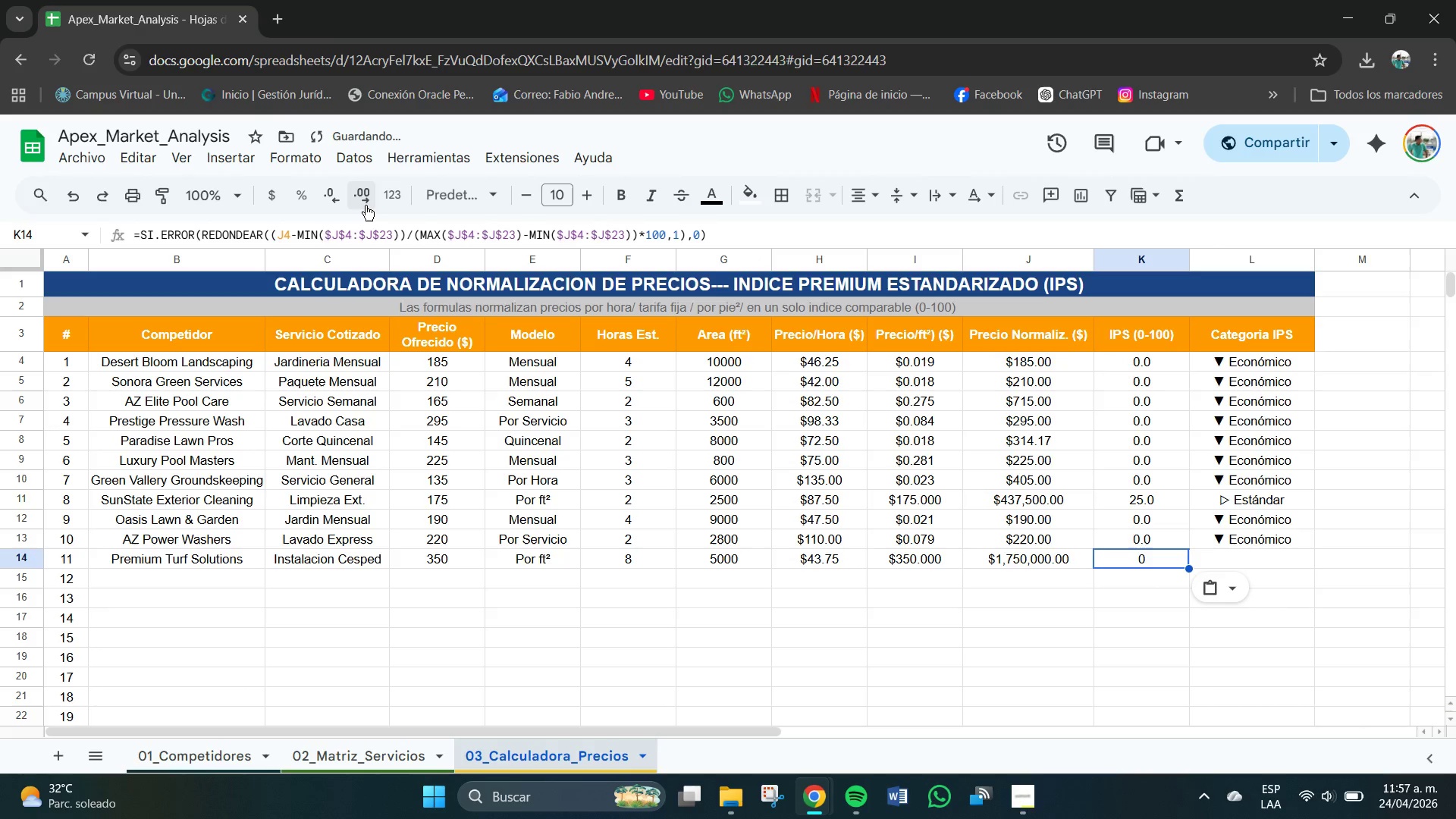 
left_click([363, 205])
 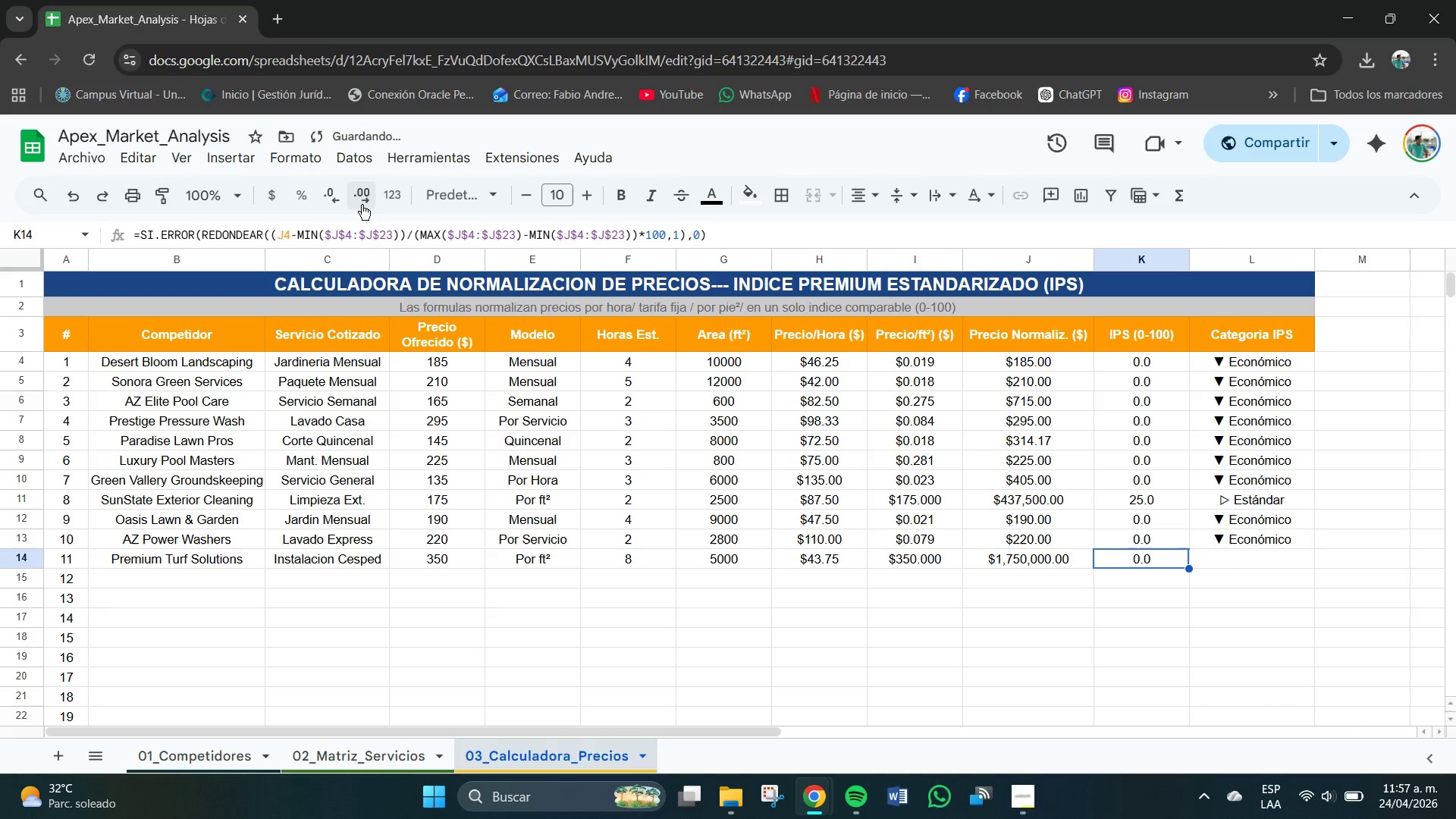 
left_click([362, 205])
 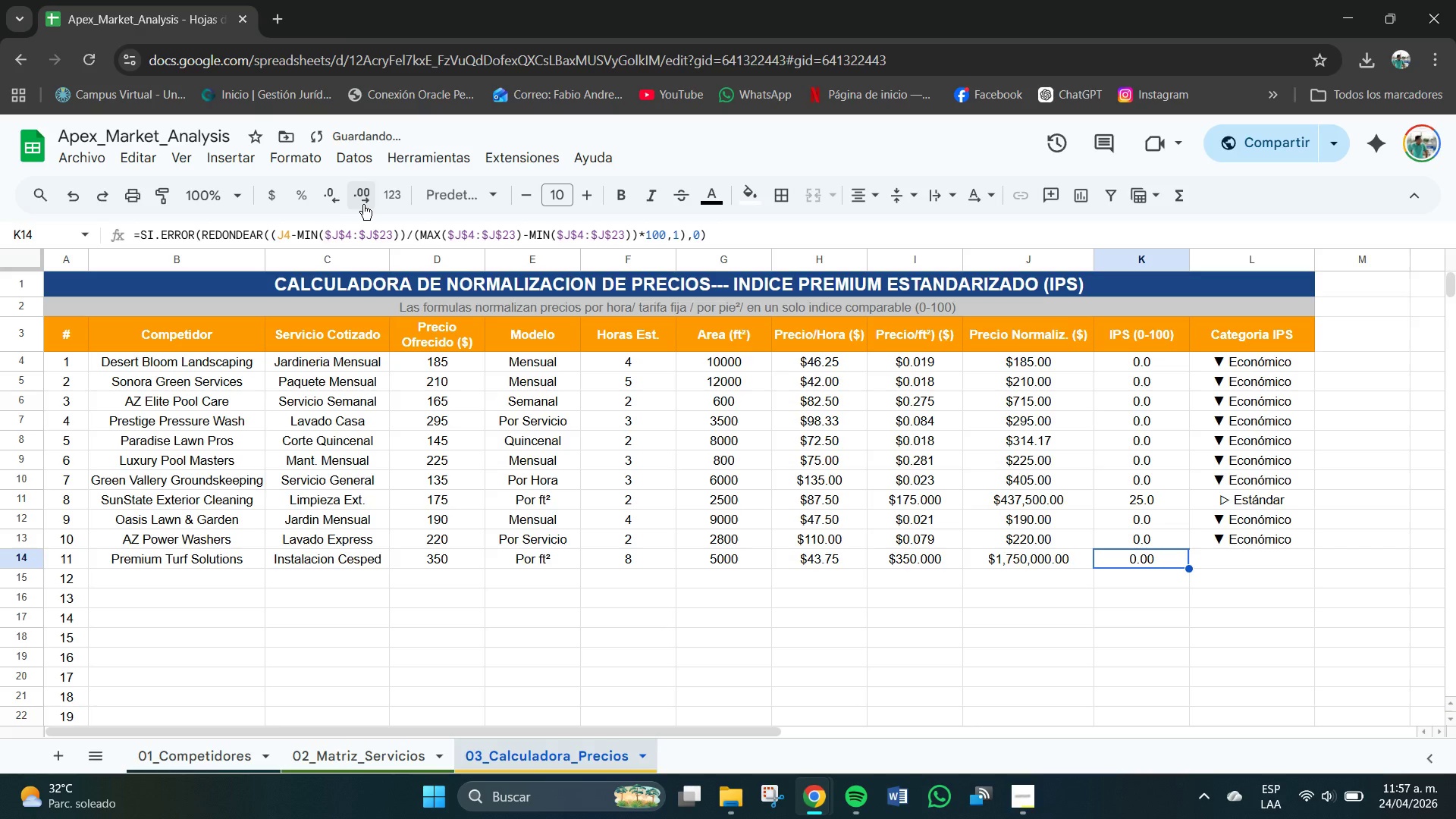 
key(Backspace)
 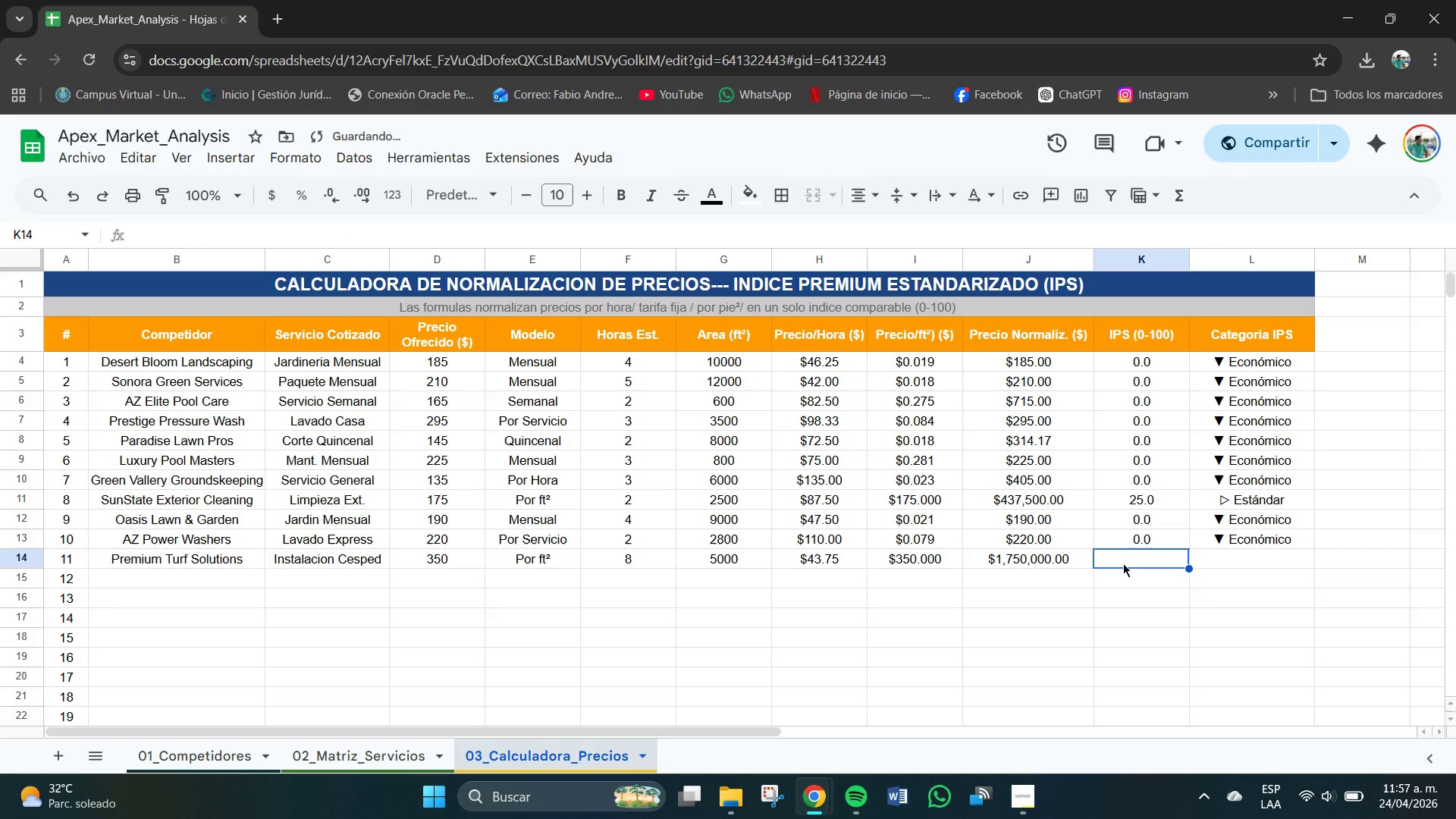 
double_click([1136, 579])
 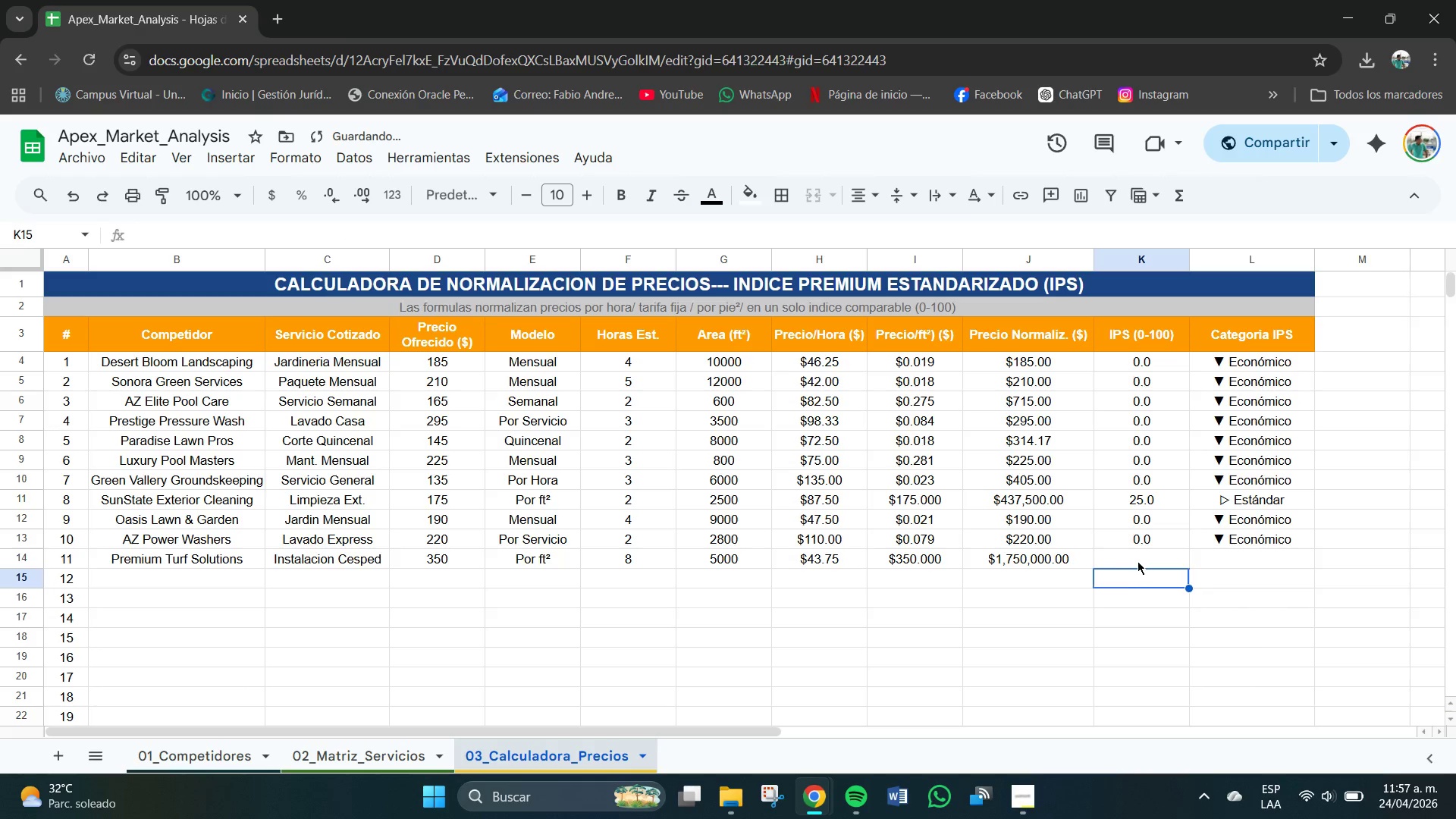 
triple_click([1138, 561])
 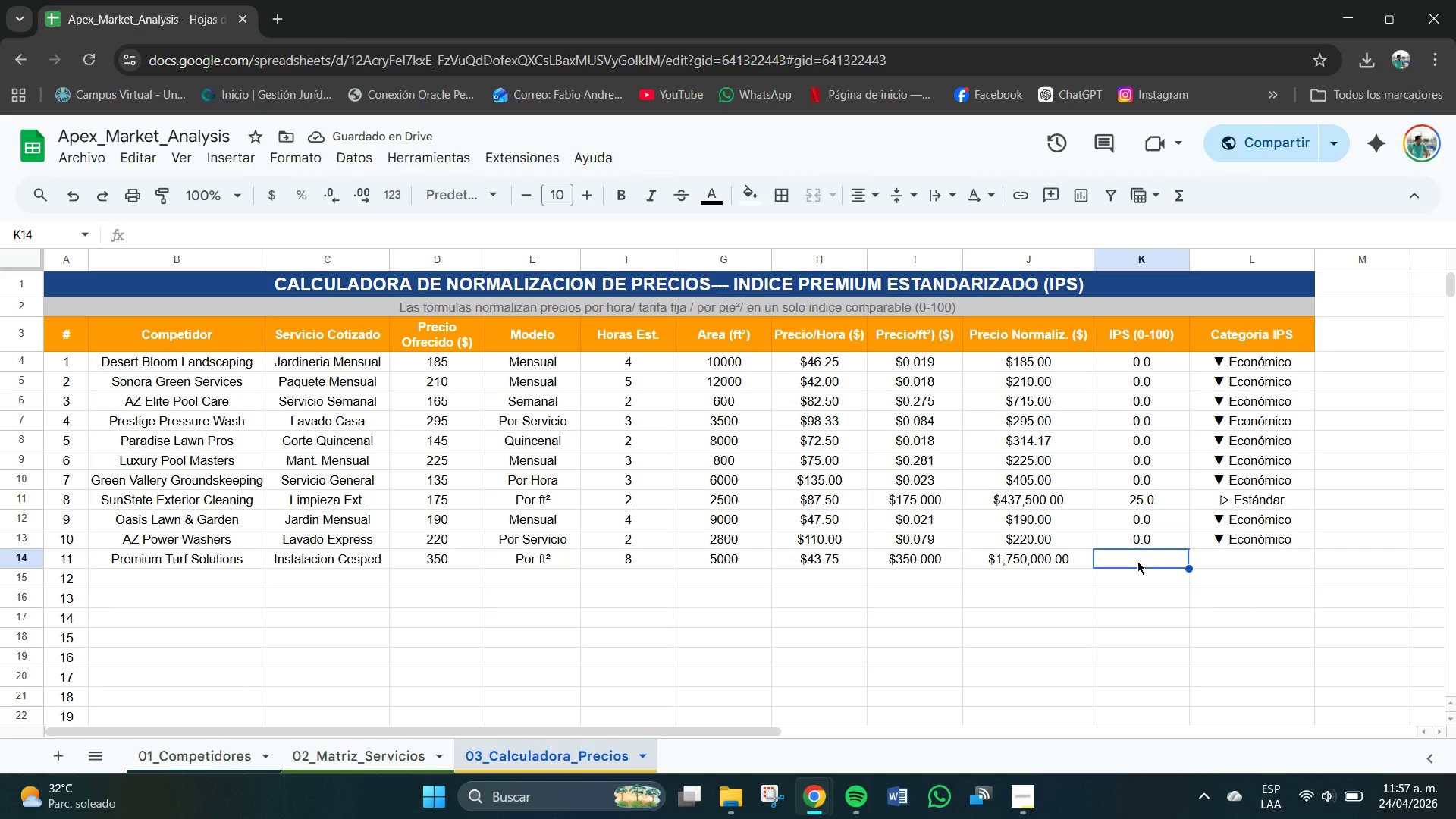 
key(Control+V)
 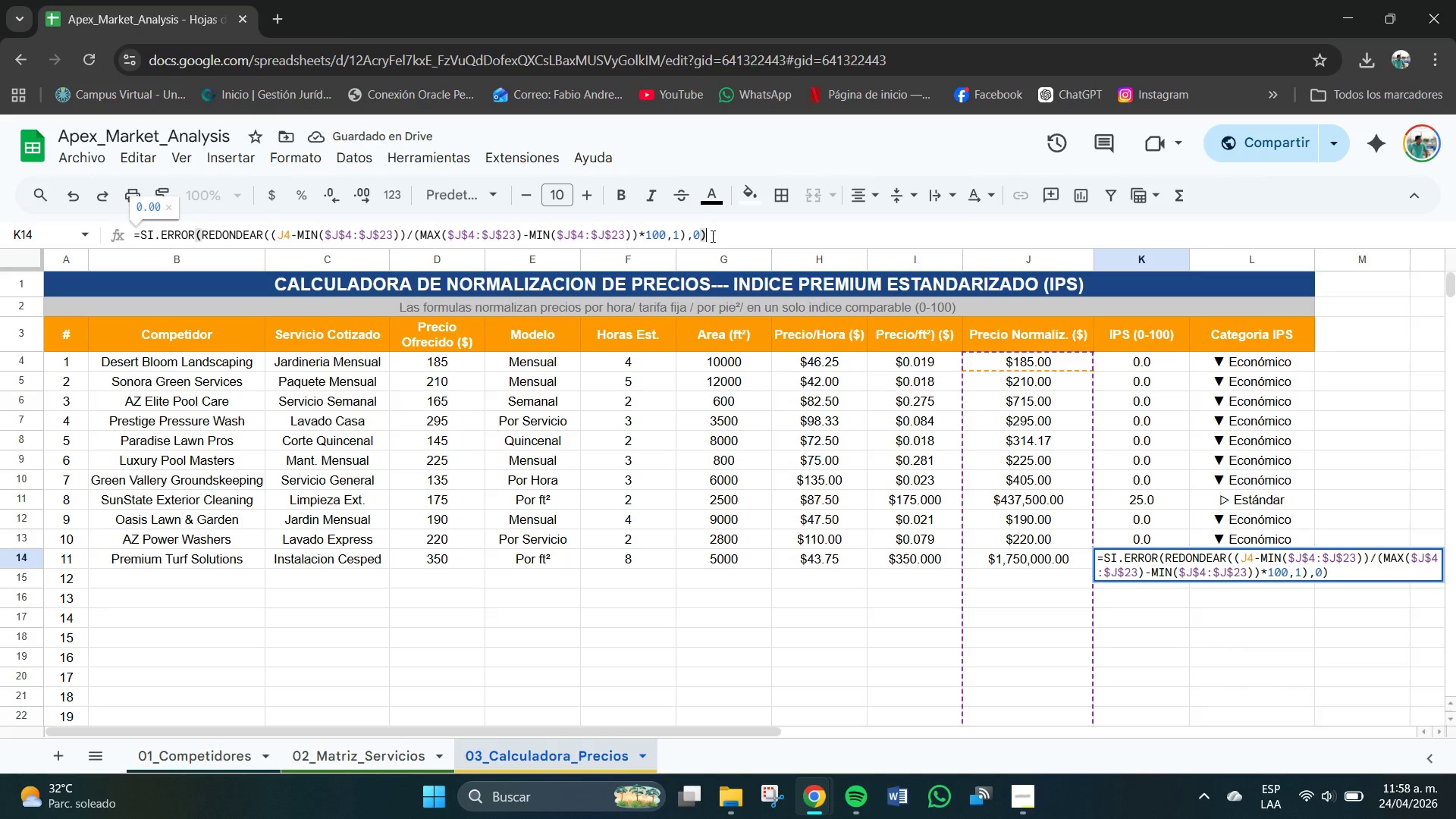 
wait(5.89)
 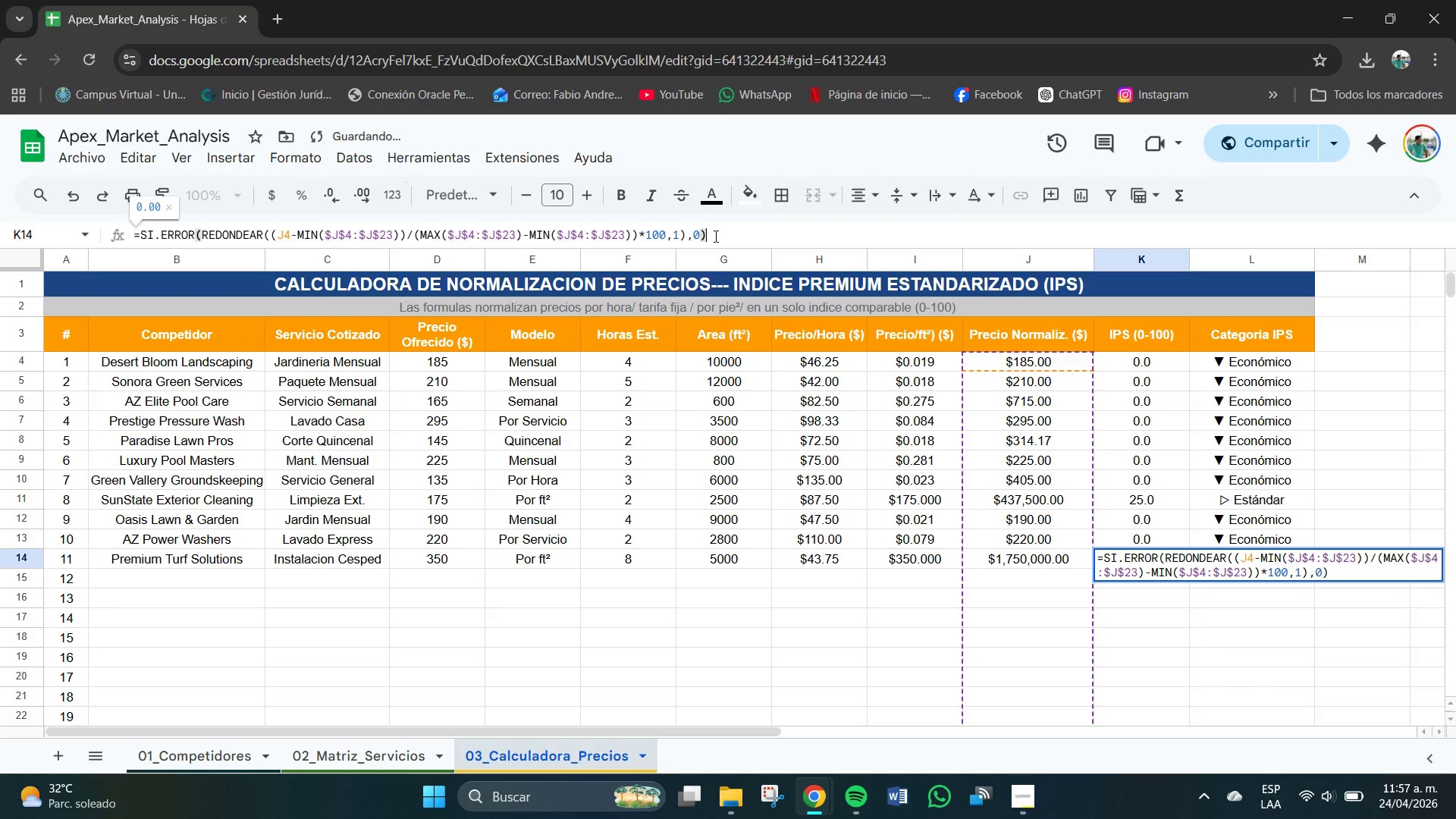 
key(Backspace)
key(Backspace)
key(Backspace)
key(Backspace)
key(Backspace)
type(1()
 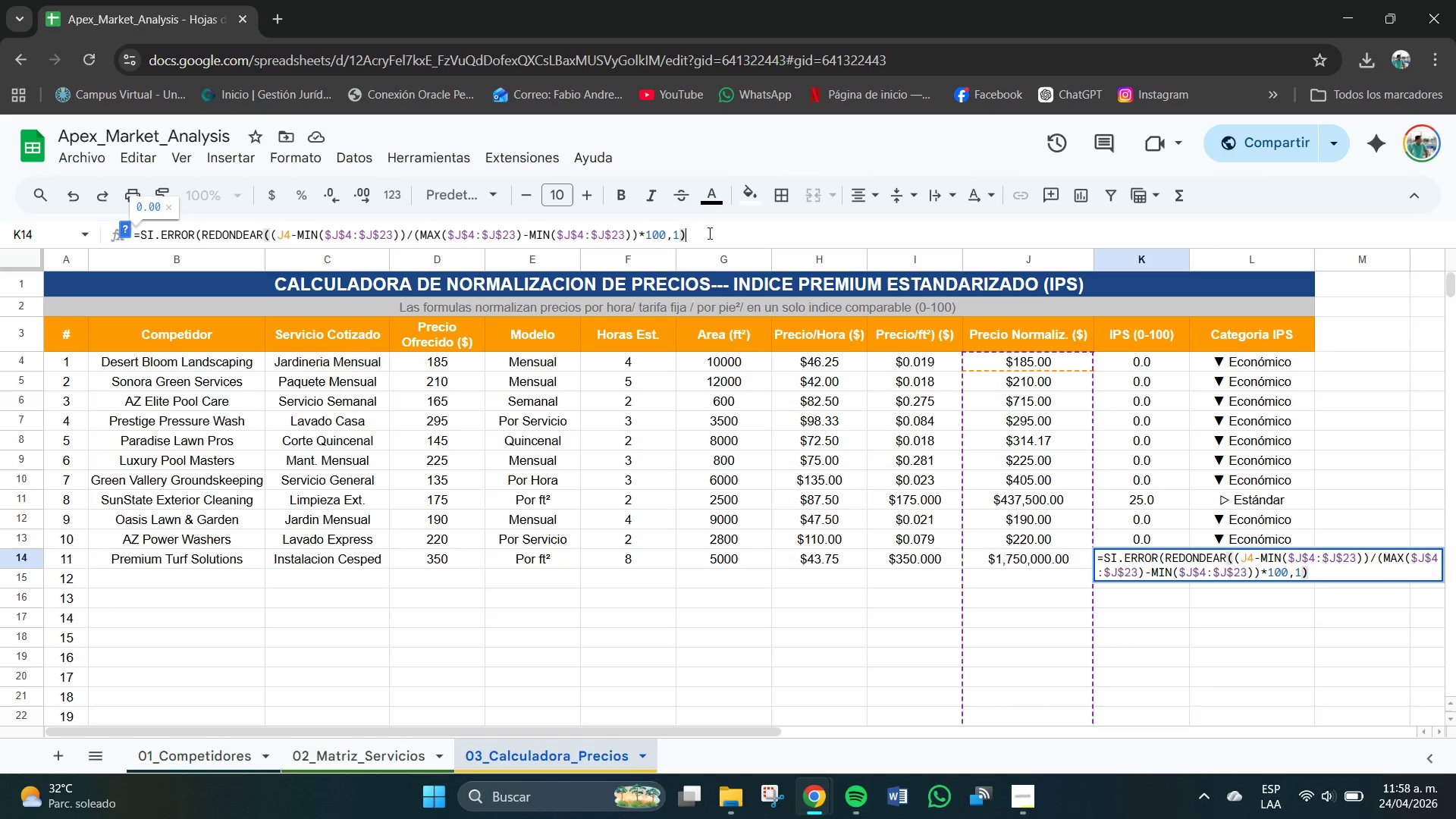 
left_click_drag(start_coordinate=[710, 234], to_coordinate=[699, 235])
 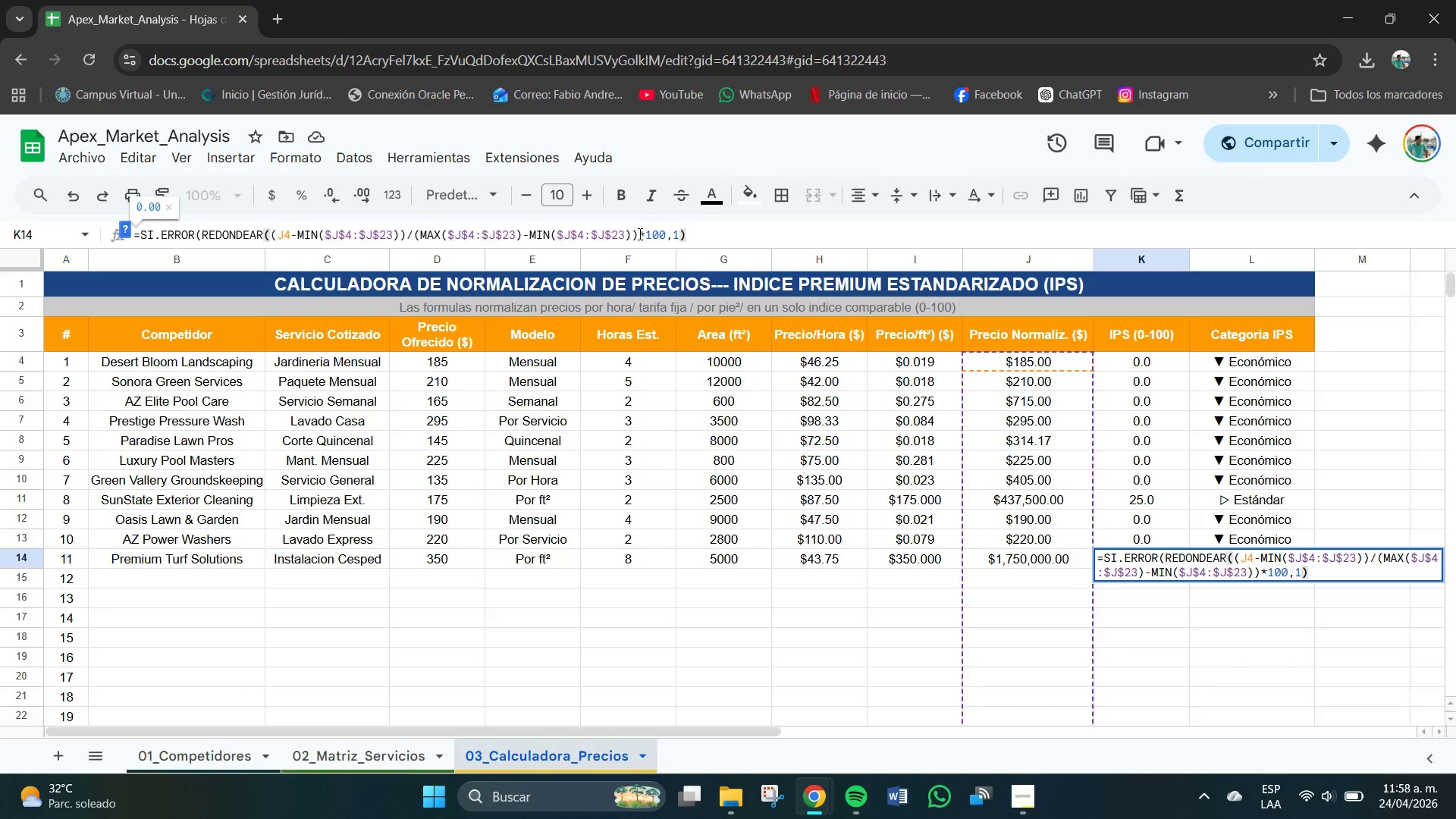 
left_click_drag(start_coordinate=[637, 234], to_coordinate=[130, 237])
 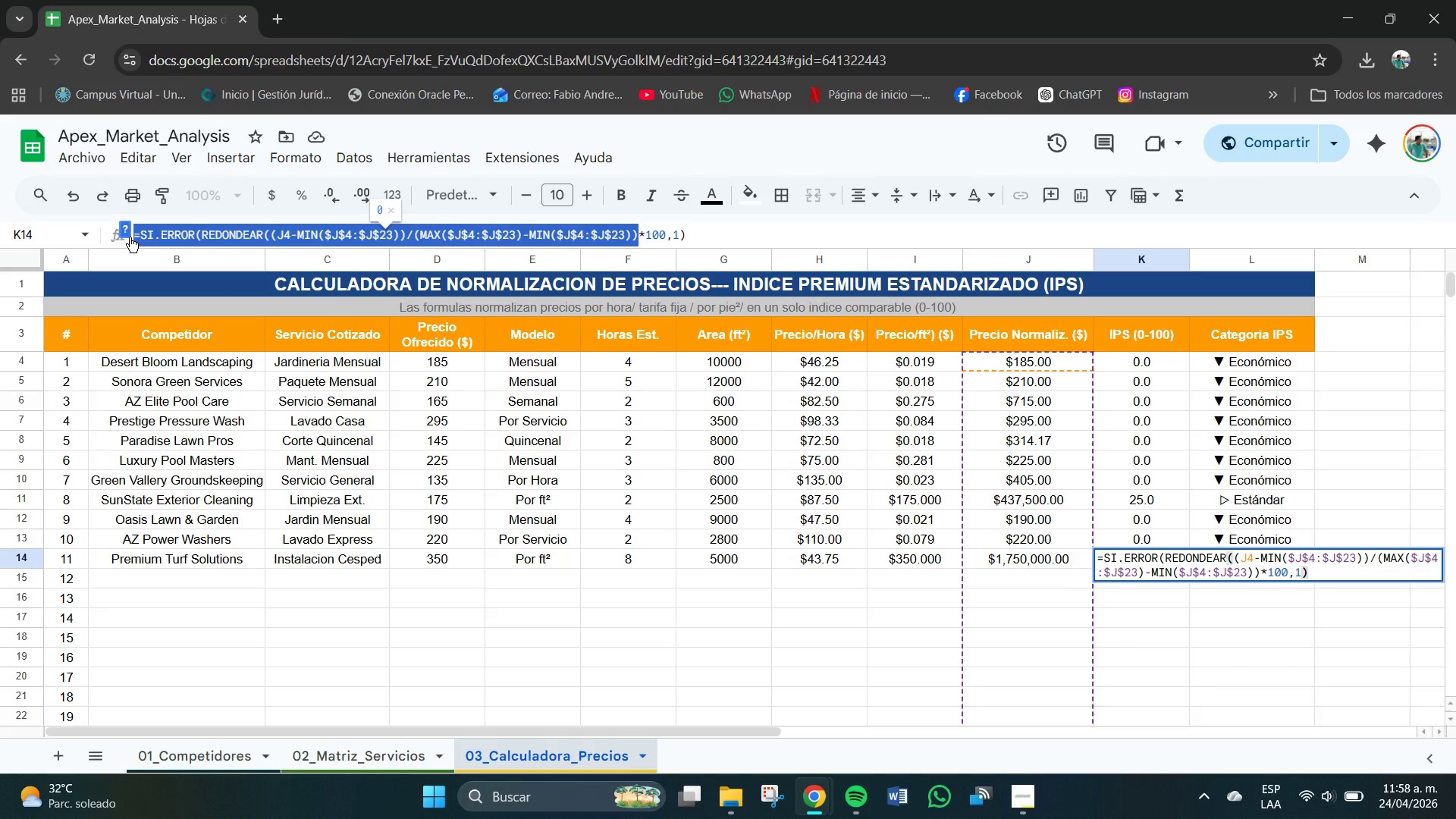 
key(Control+C)
 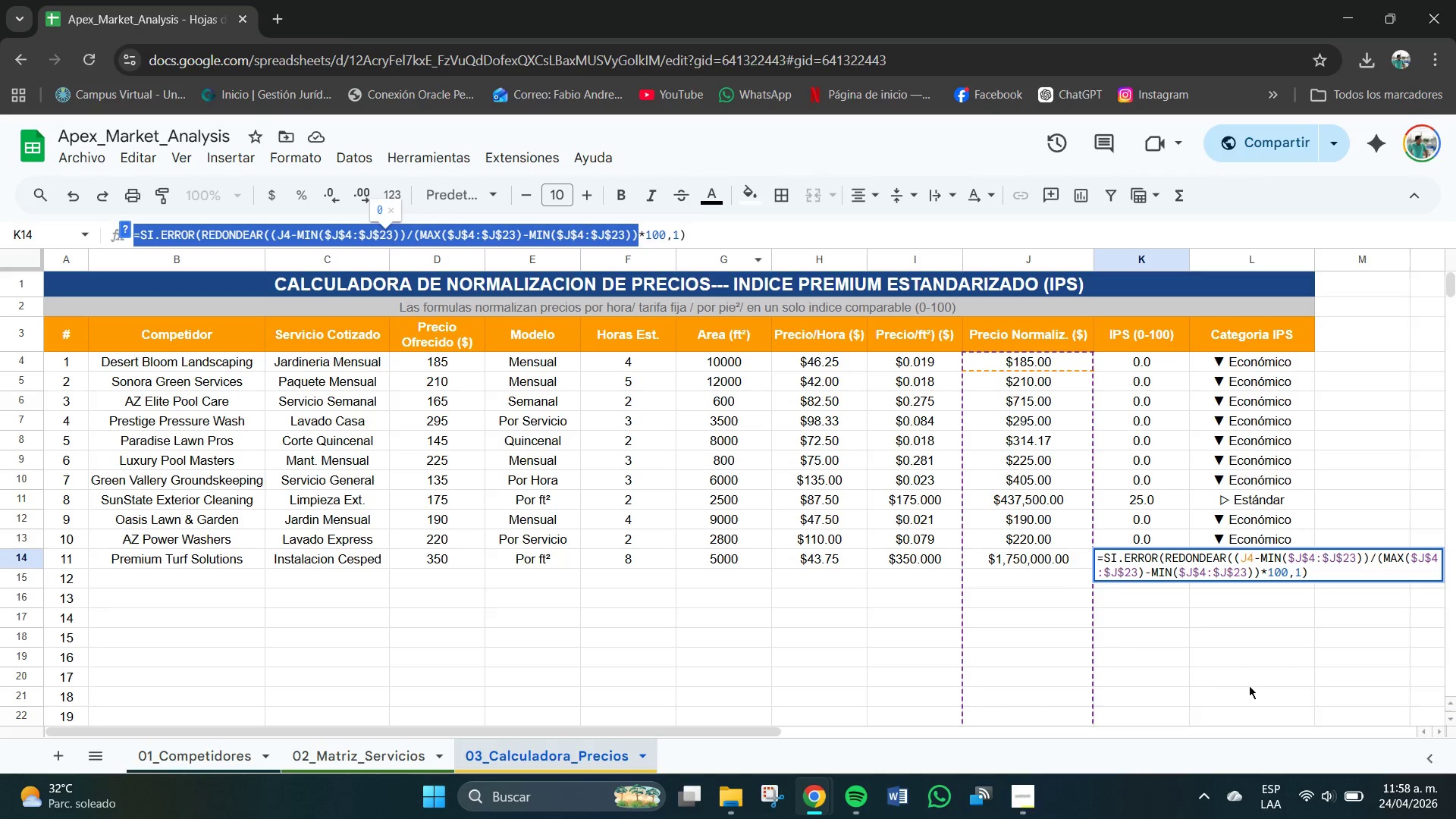 
left_click([1247, 670])
 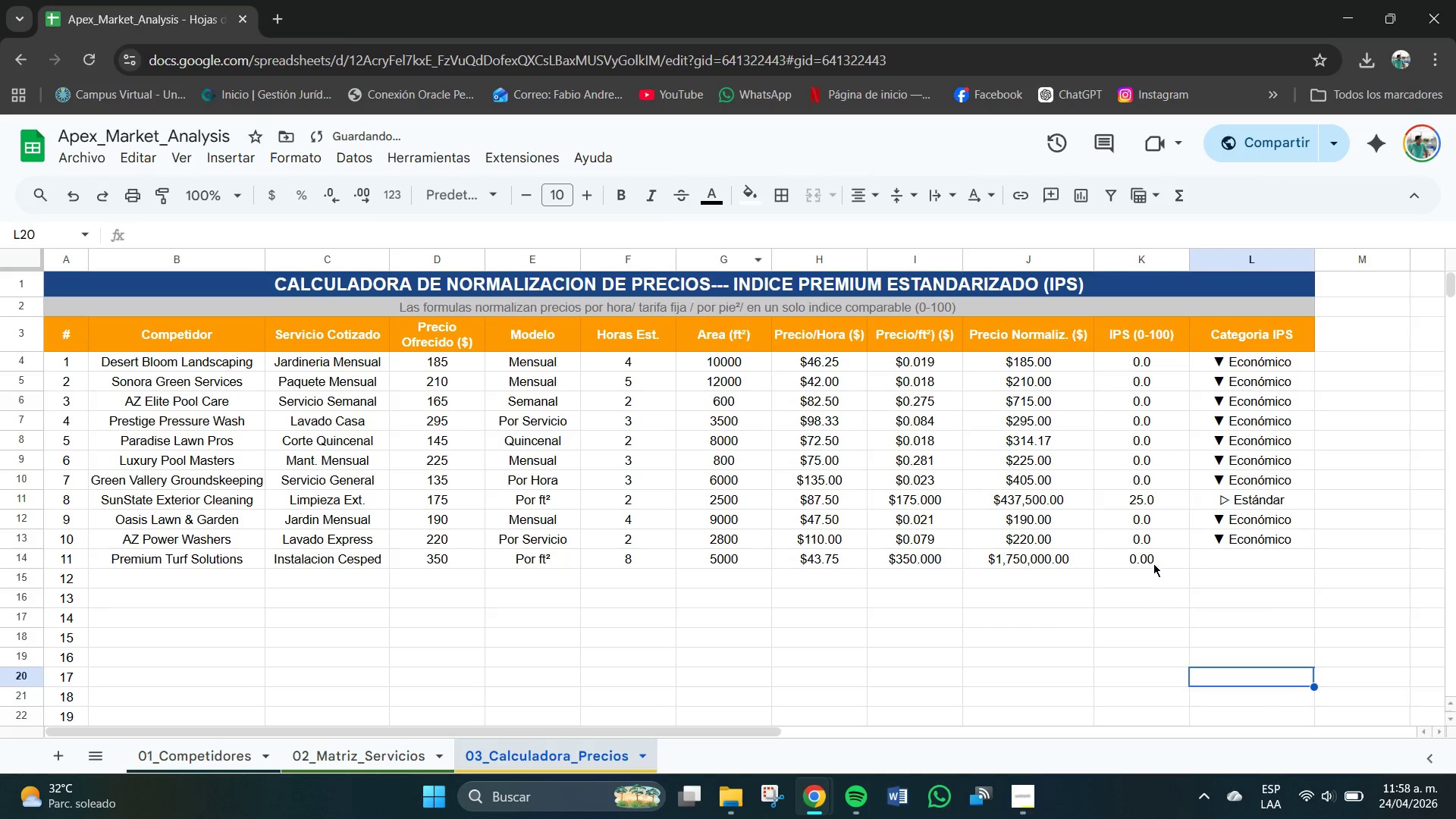 
left_click([1151, 563])
 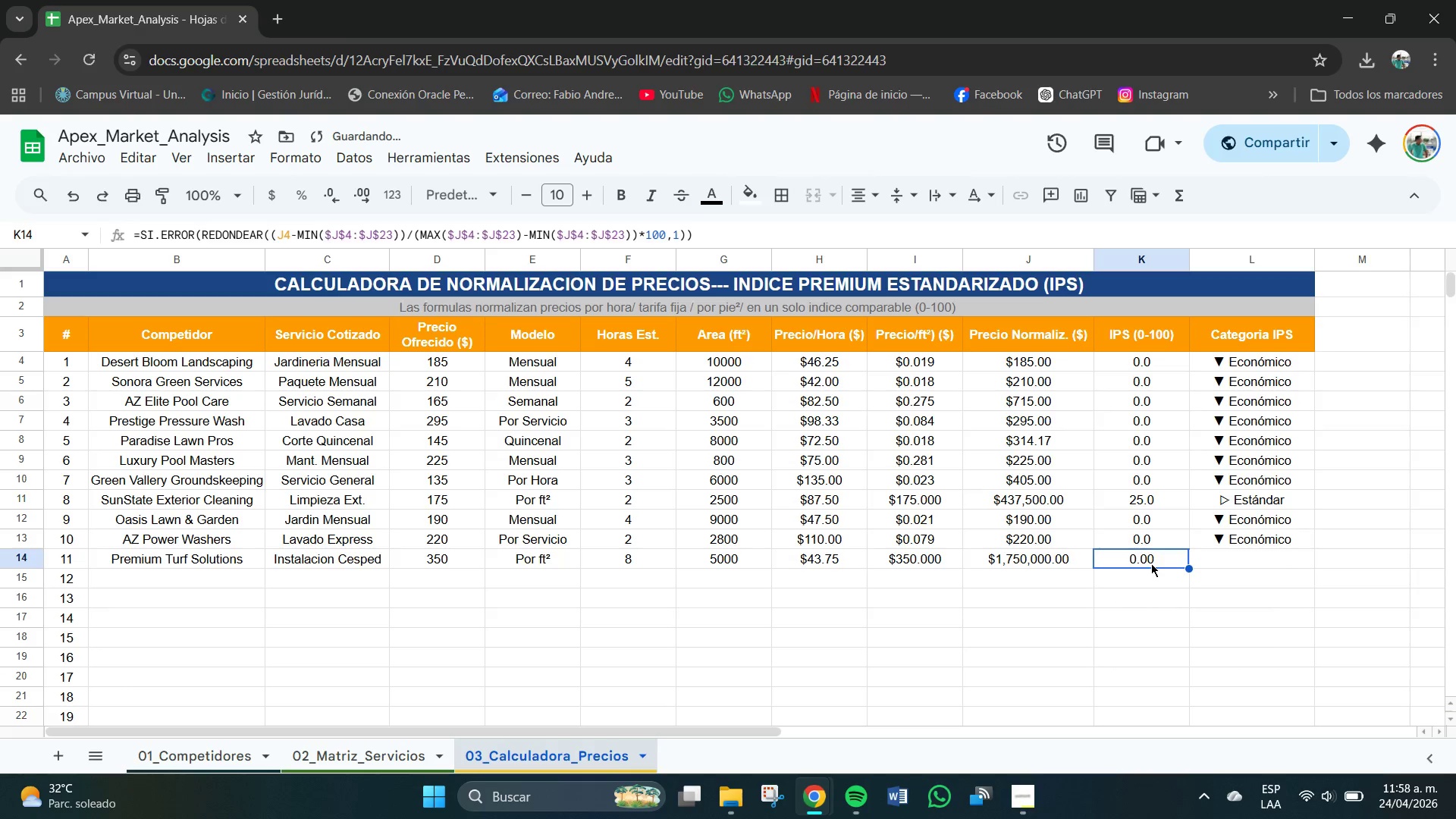 
key(Backspace)
 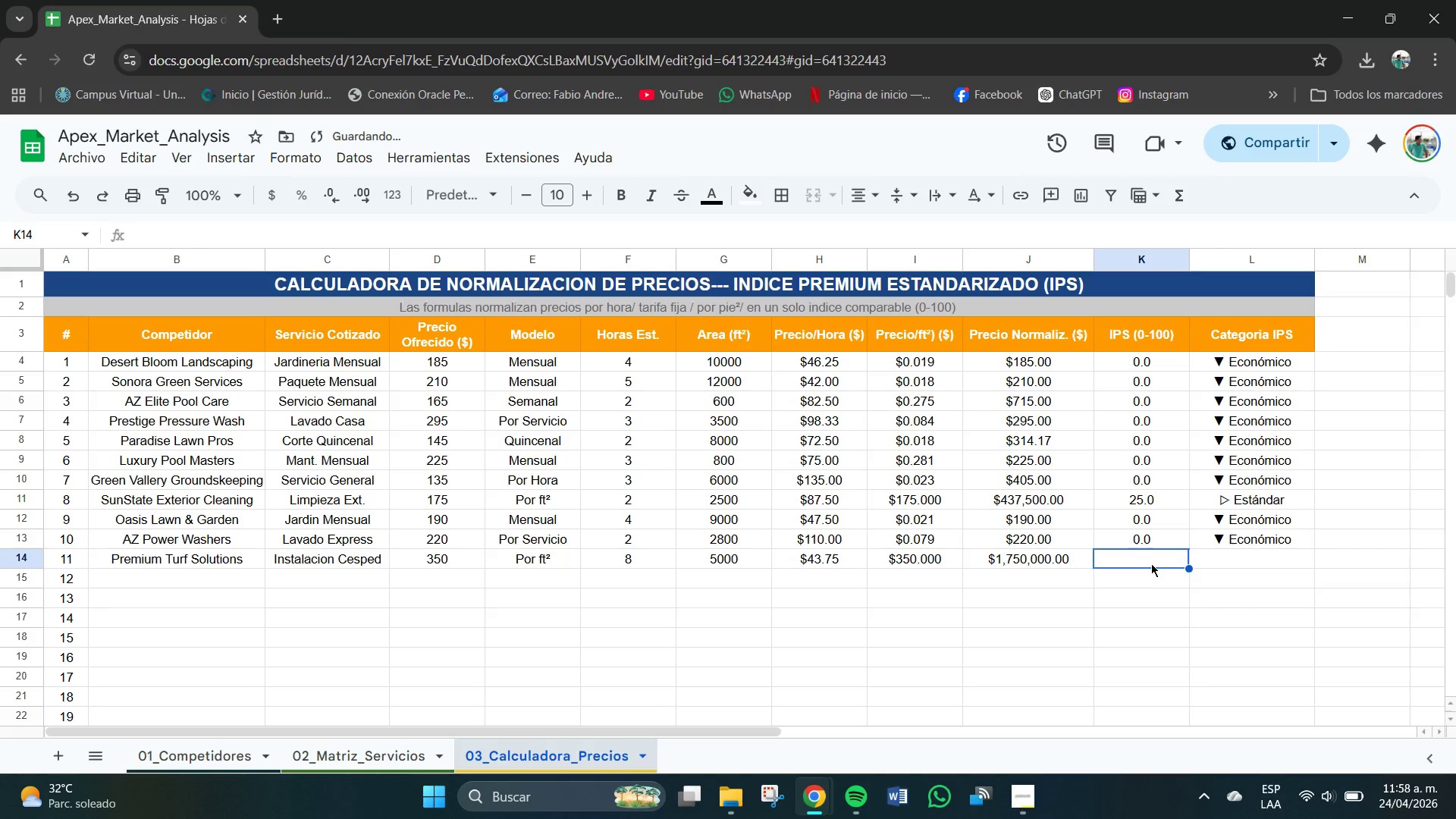 
key(Control+V)
 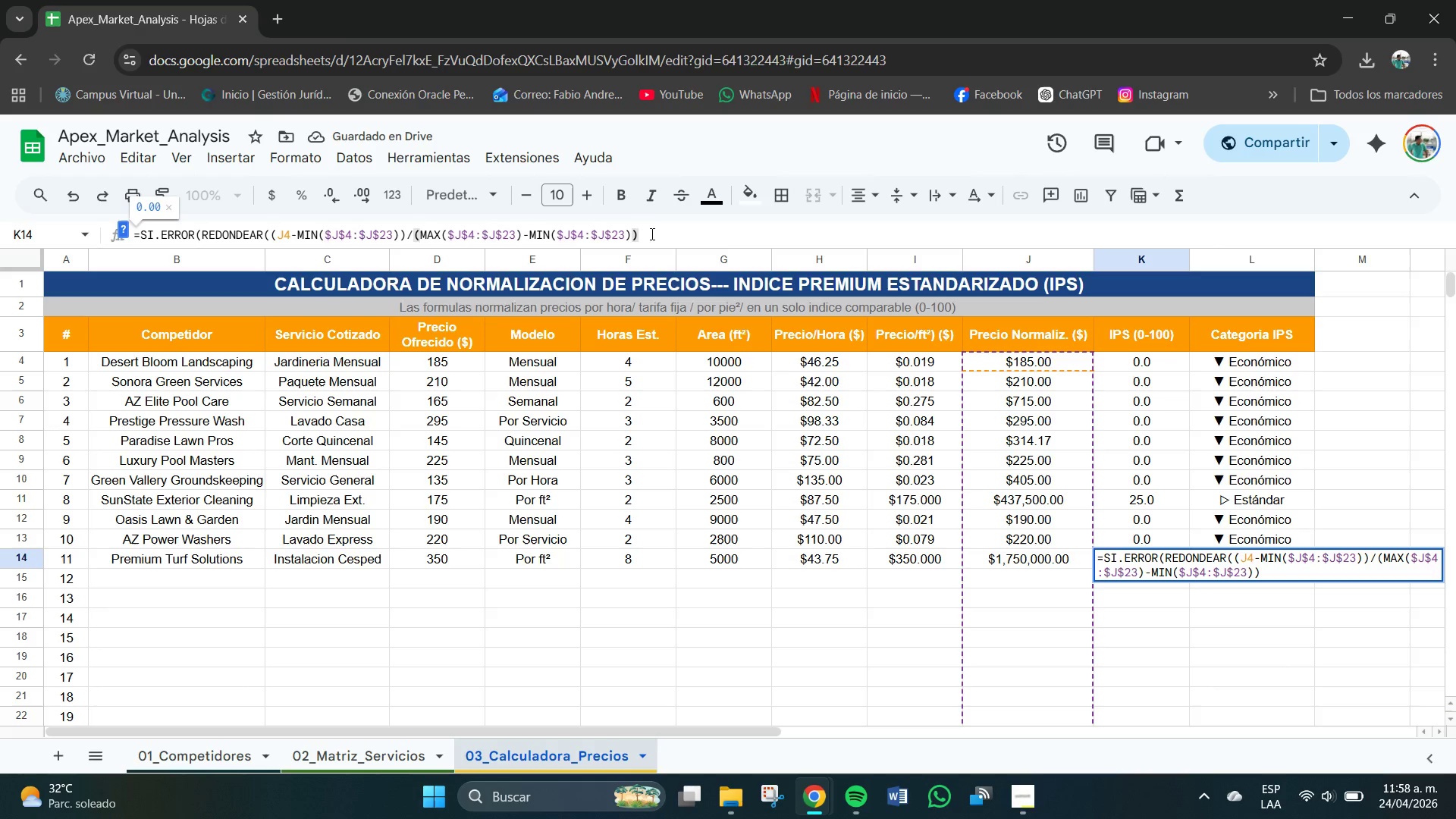 
type(+100)
 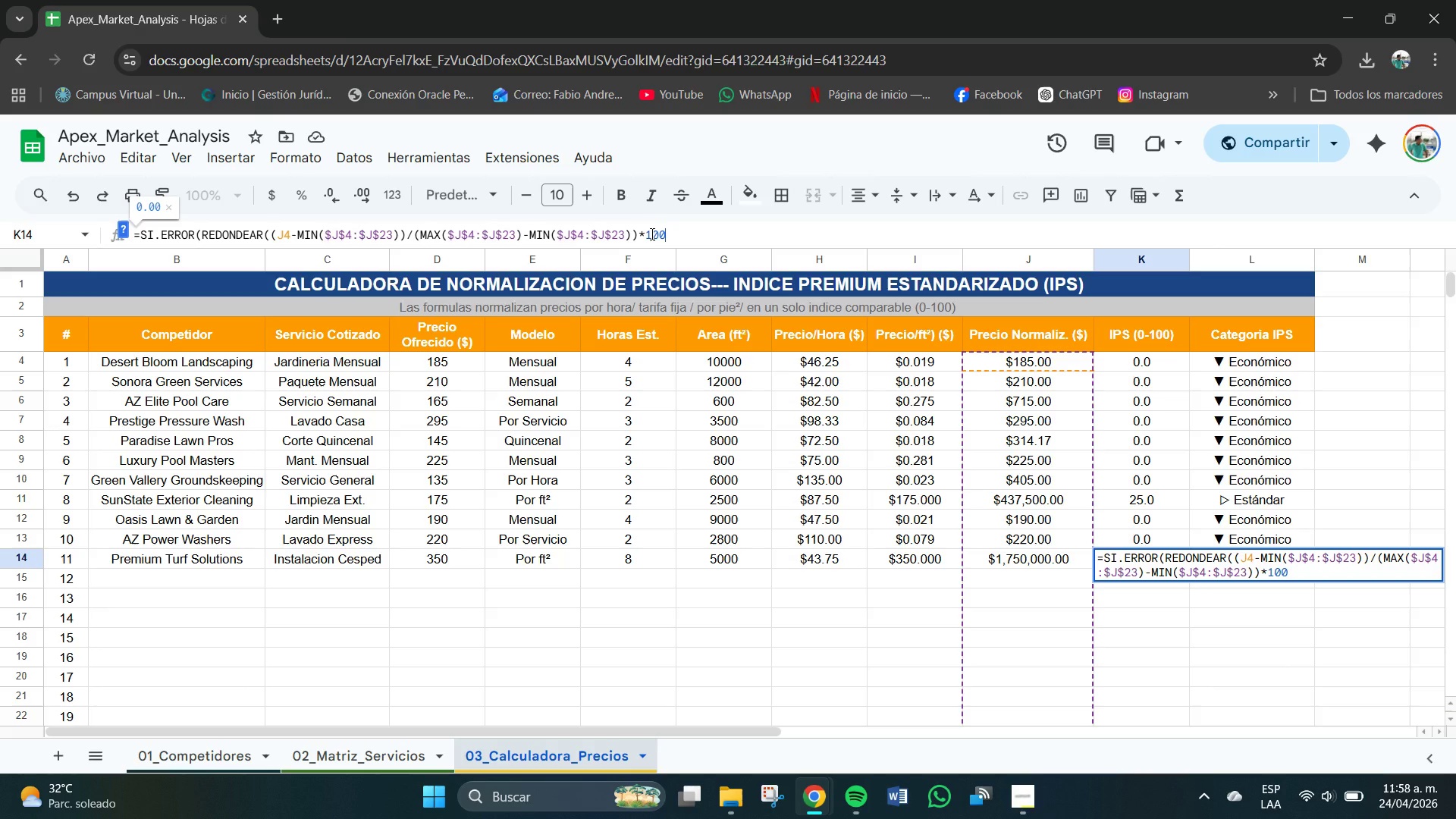 
key(Comma)
 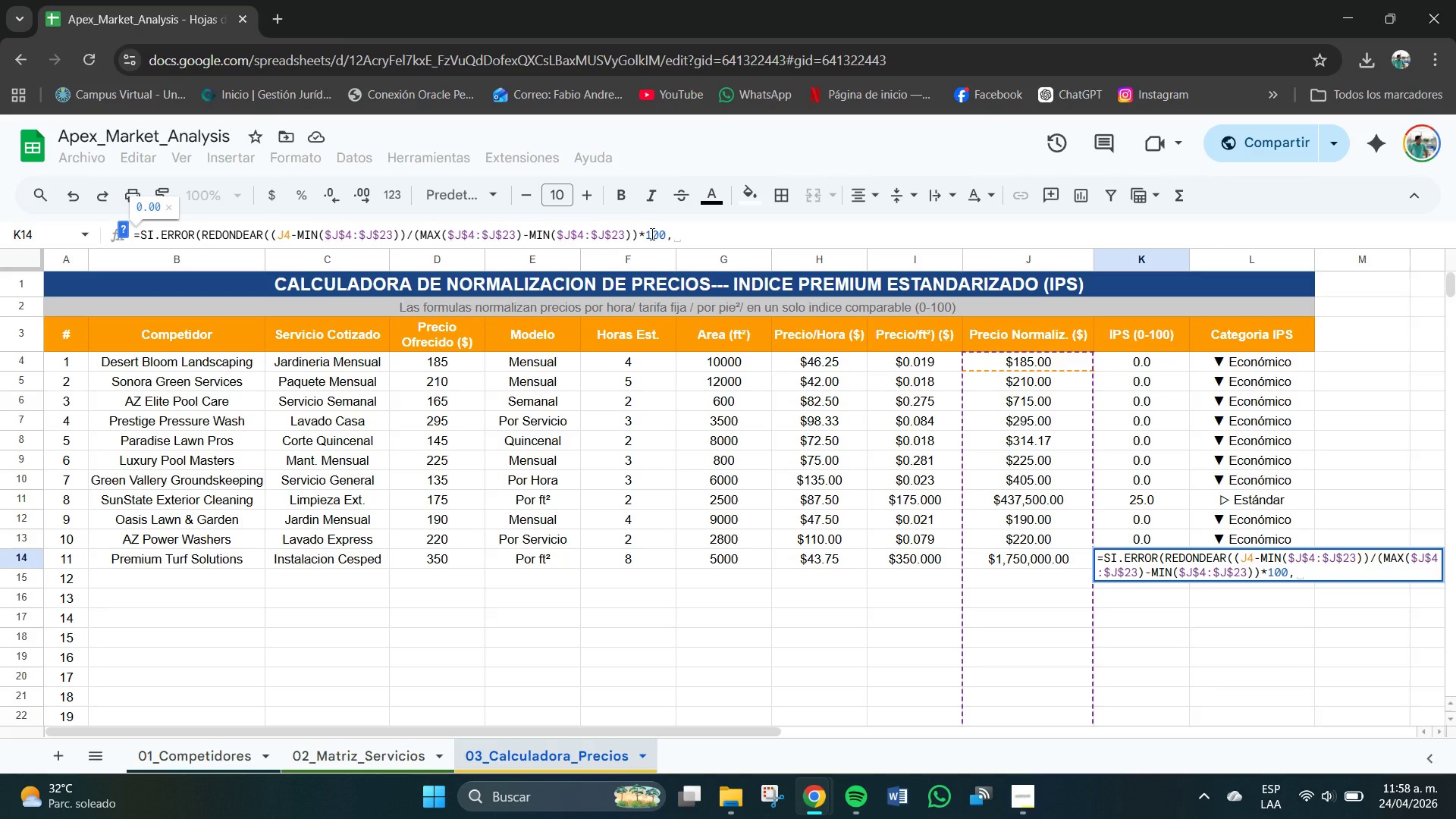 
hold_key(key=Backspace, duration=1.51)
 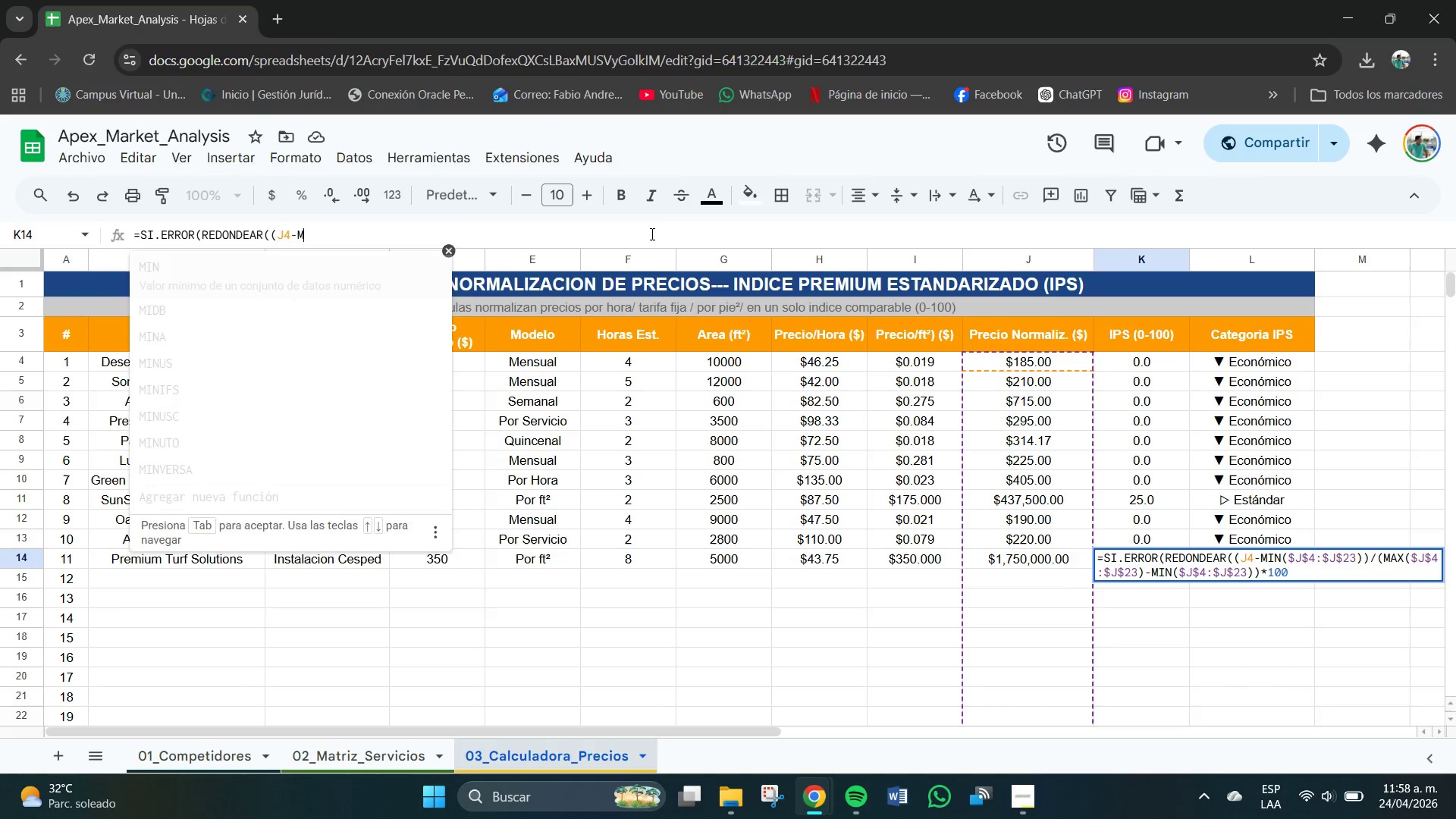 
hold_key(key=Backspace, duration=1.52)
 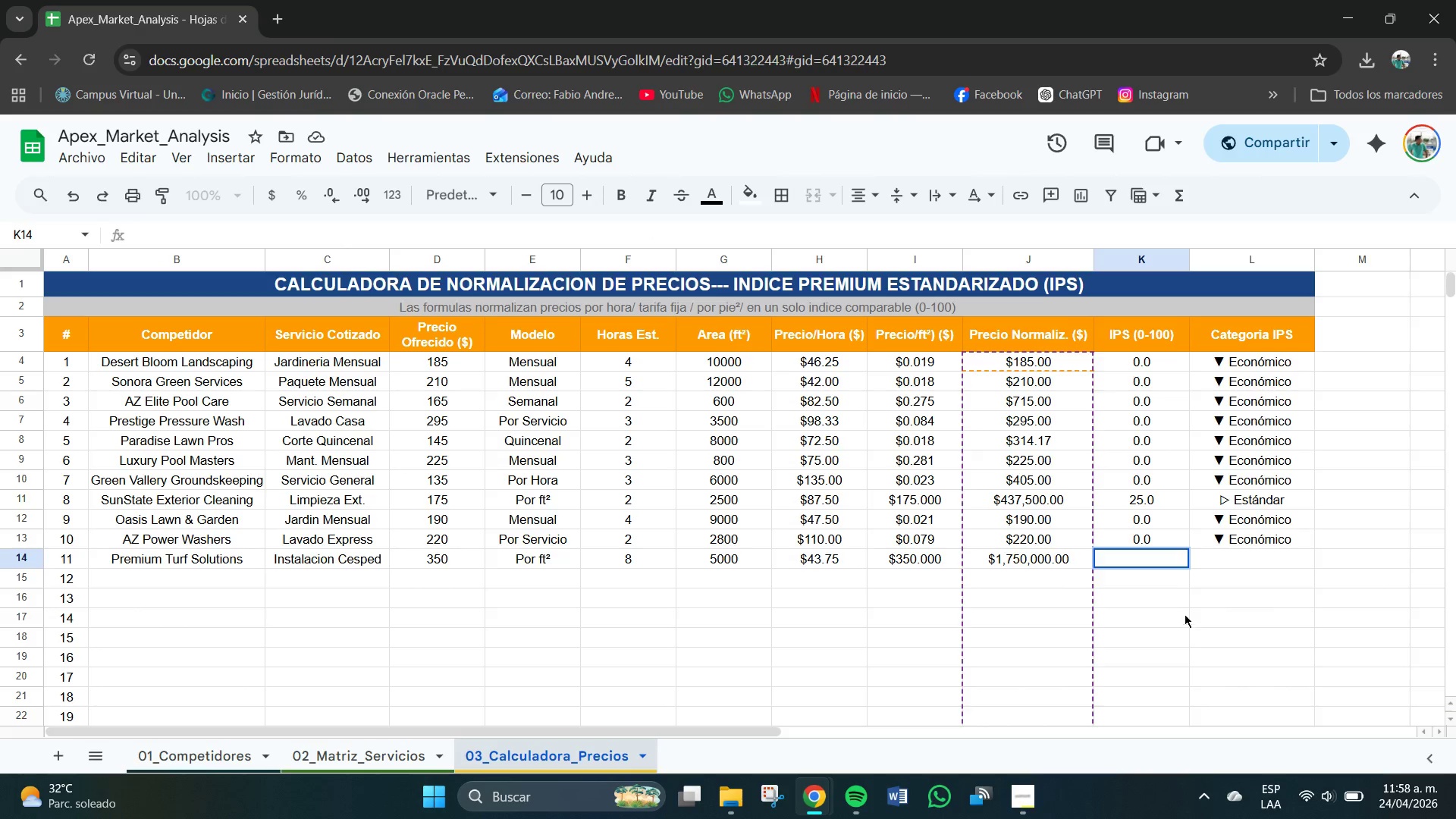 
left_click([1157, 566])
 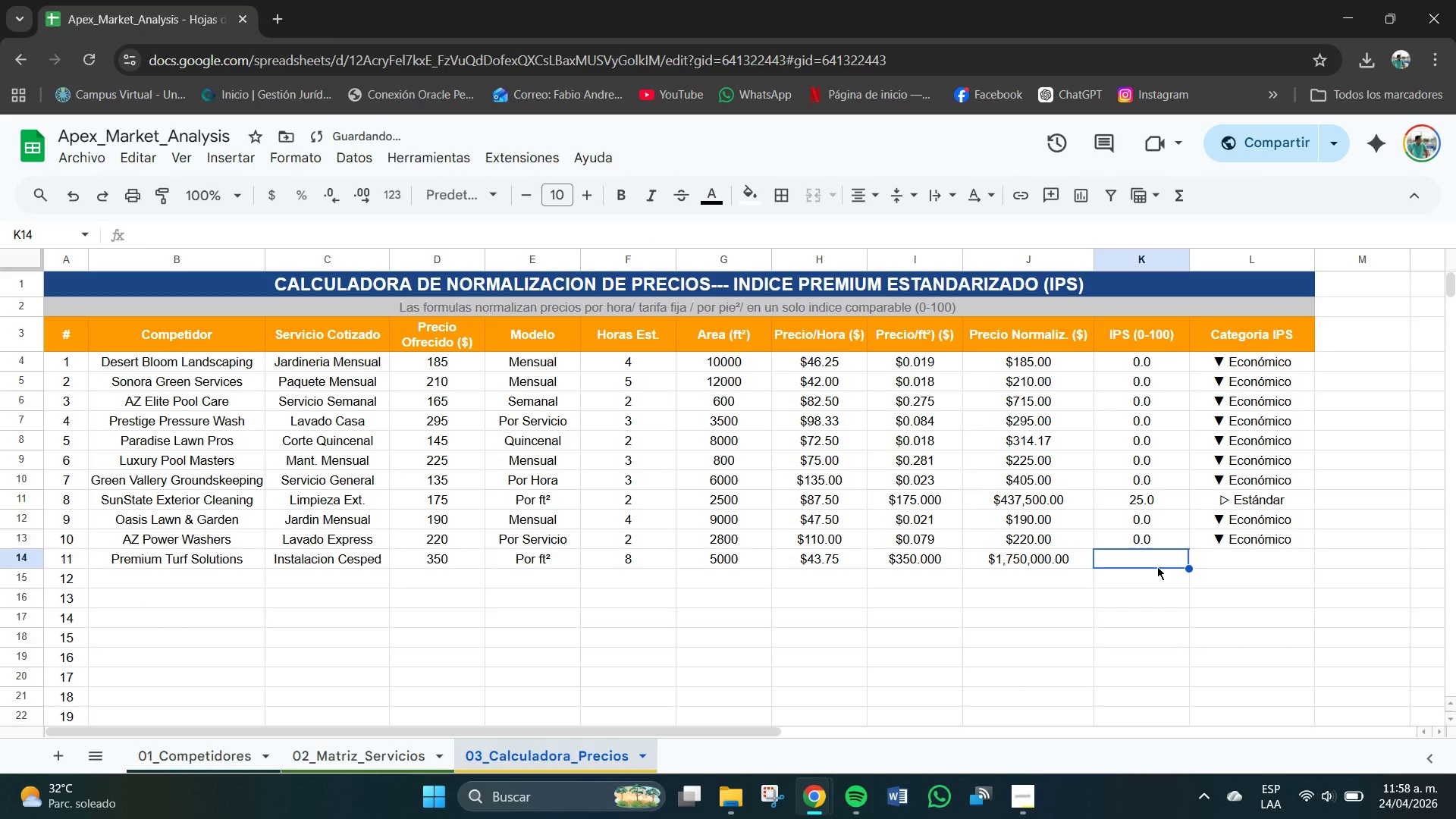 
type()SI.ERROR*REDONDEAR**J14)
 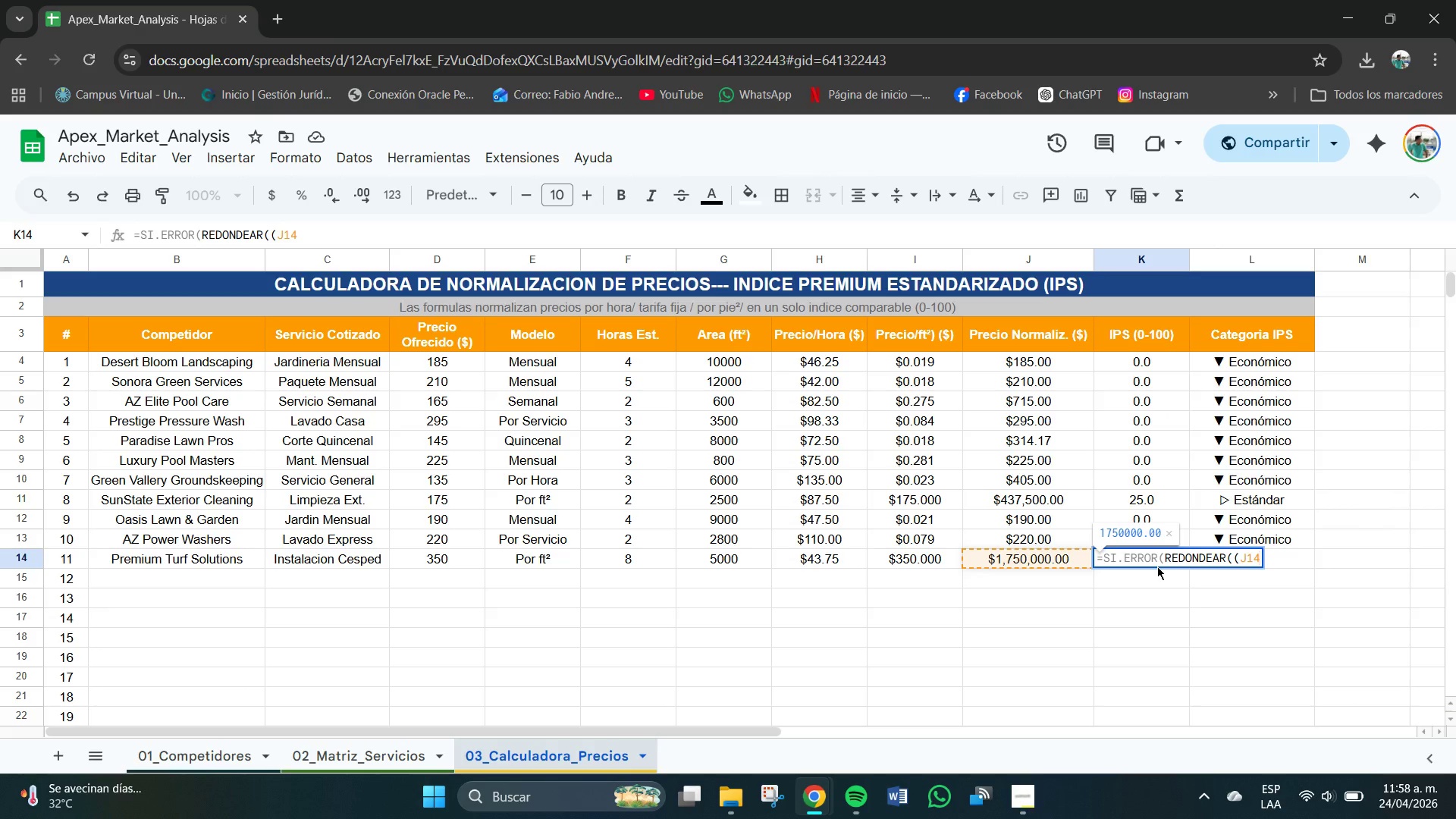 
type(-MIN*$J$4>$J$23((&MAX)
 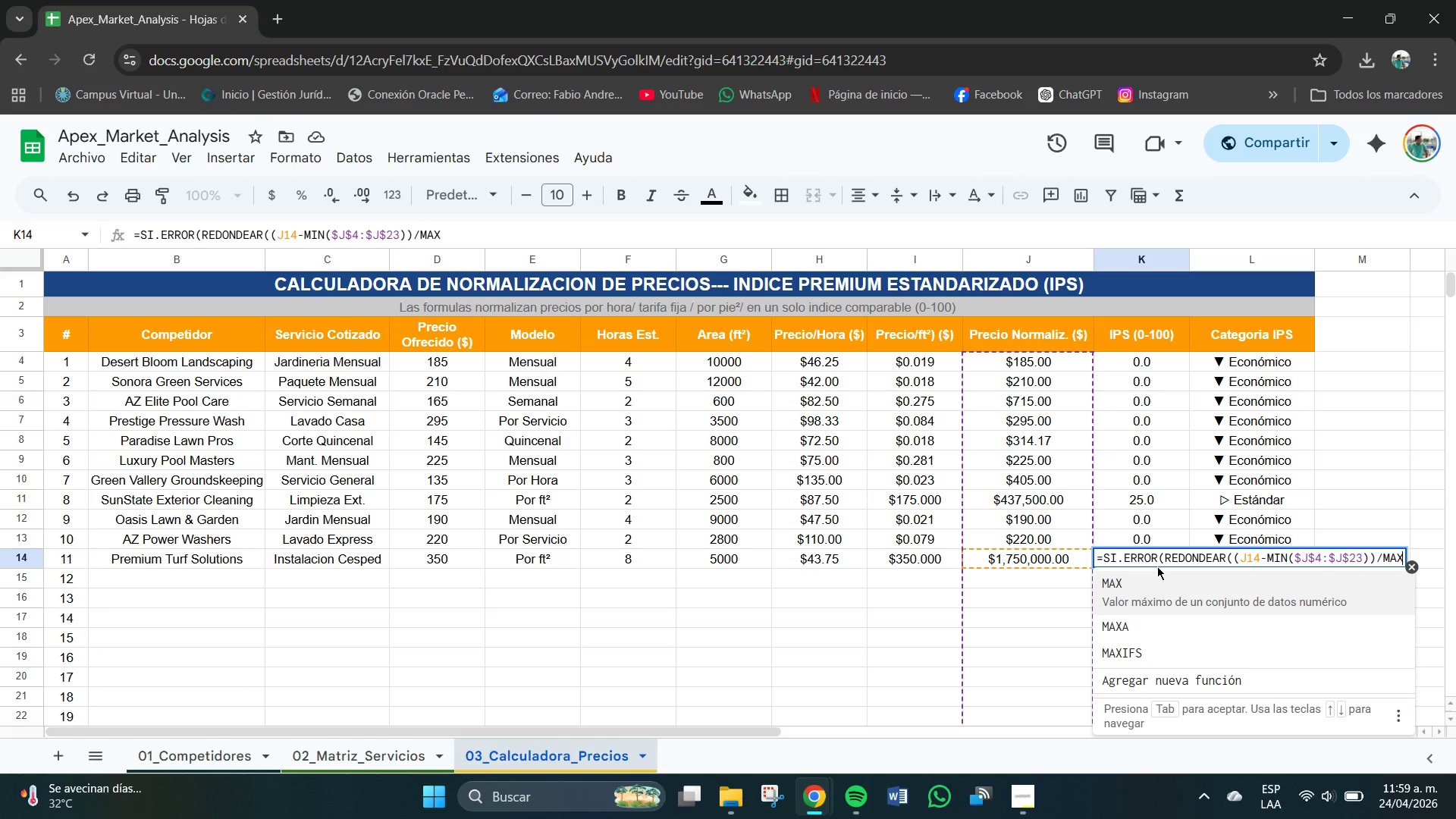 
type(*$J$4>$J$23>)
 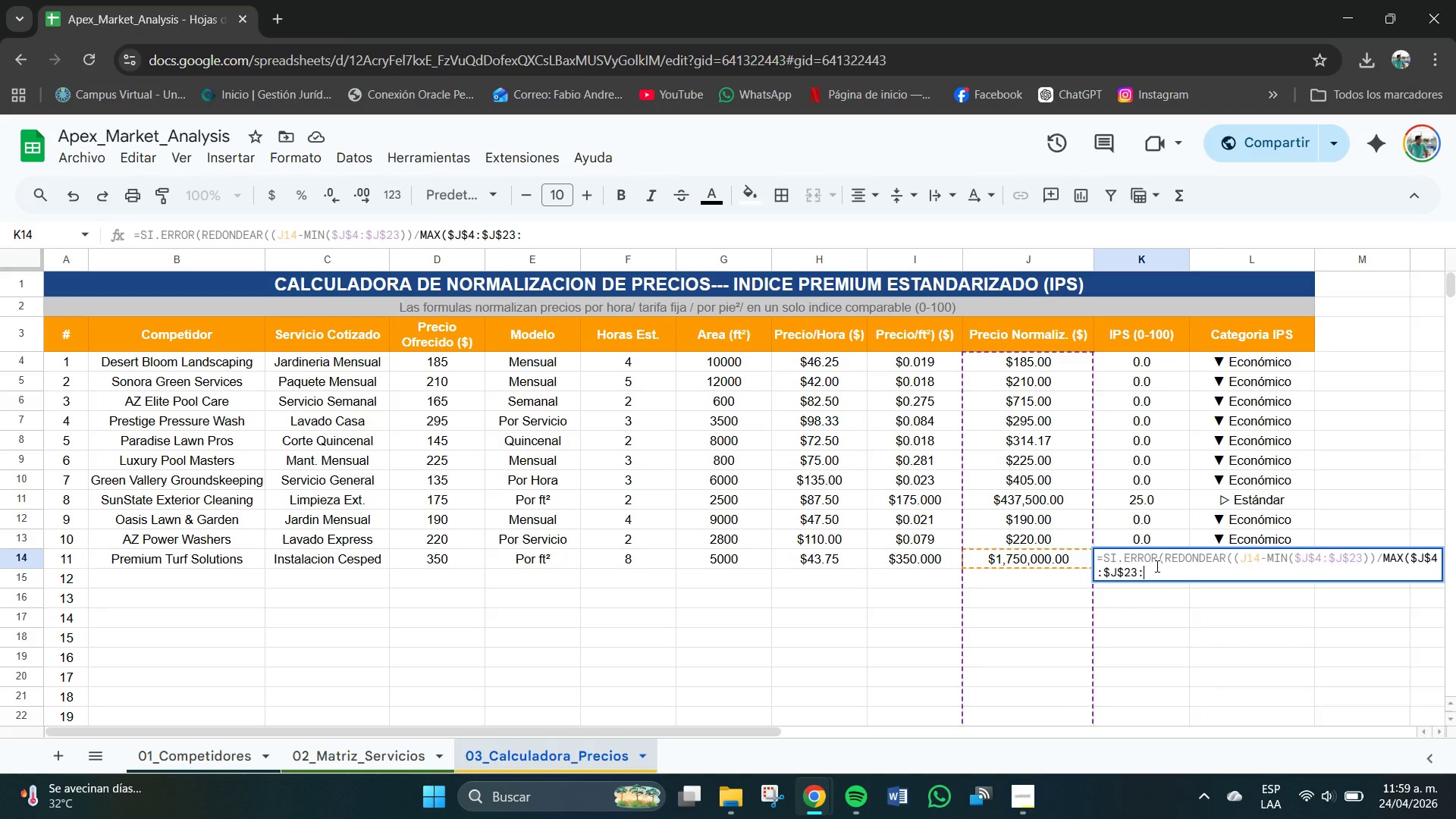 
key(Backspace)
type((-MIN)
 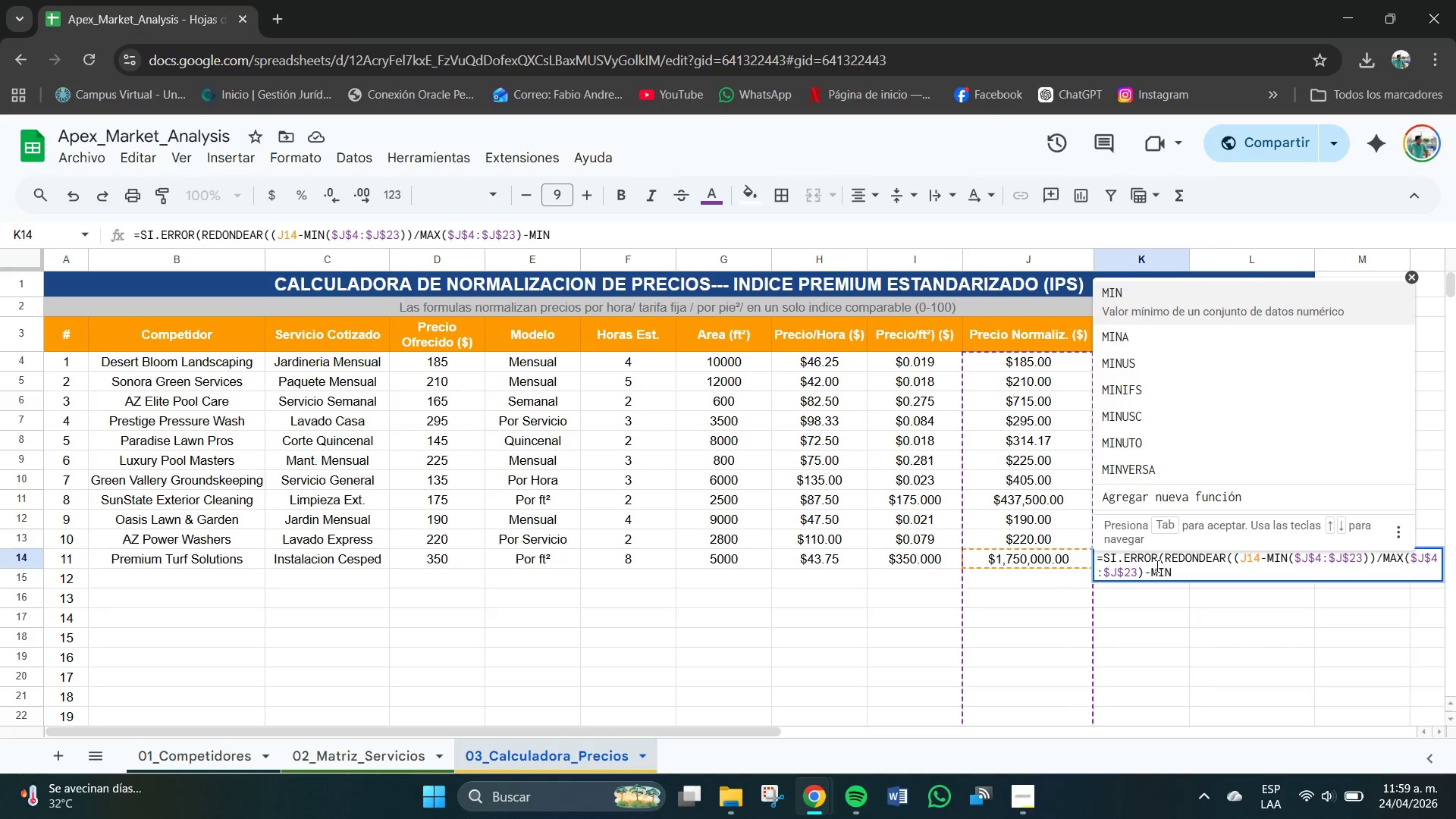 
type(*%)
key(Backspace)
type($J$4>$J$23)
 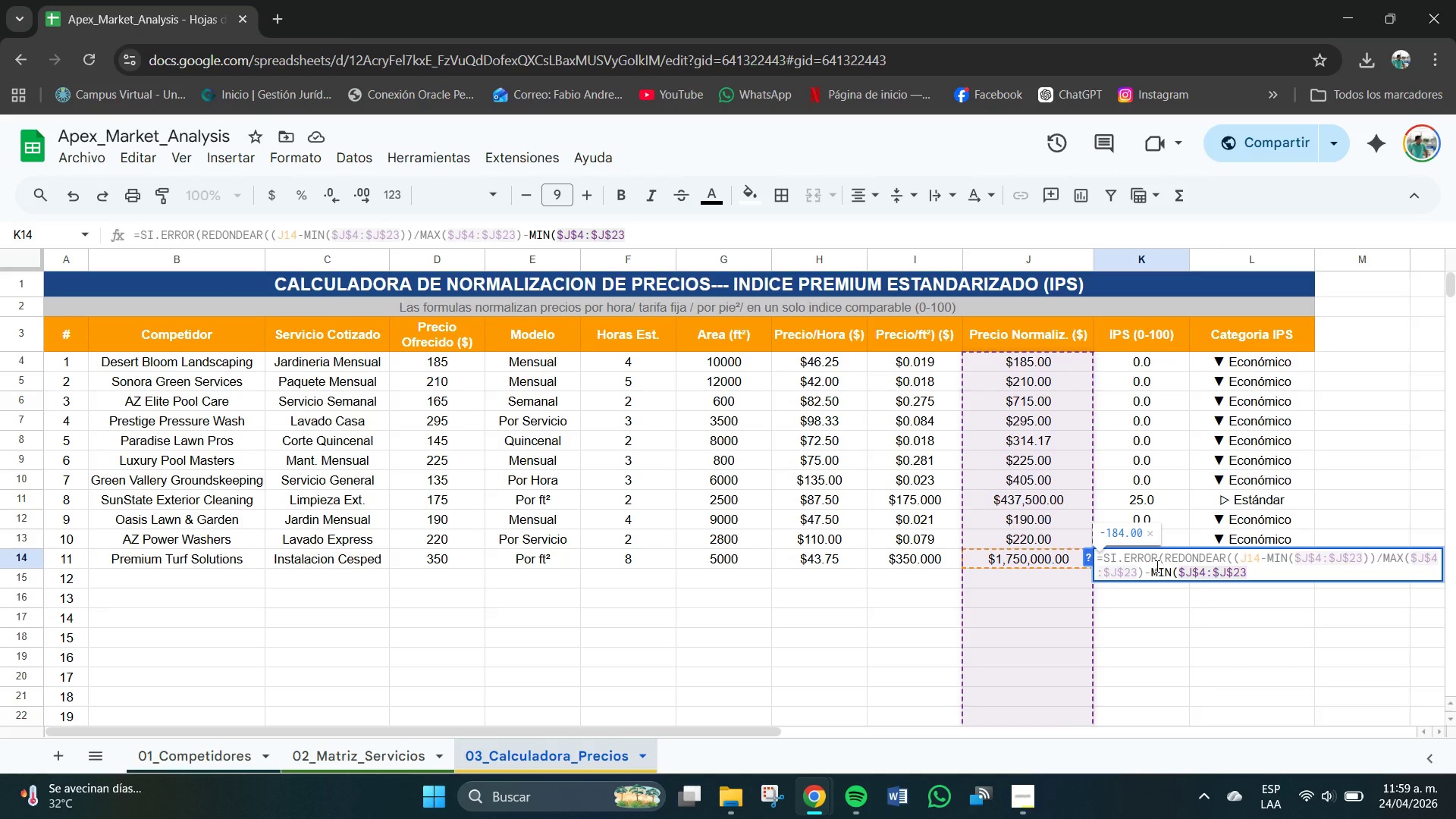 
type(((+100)
 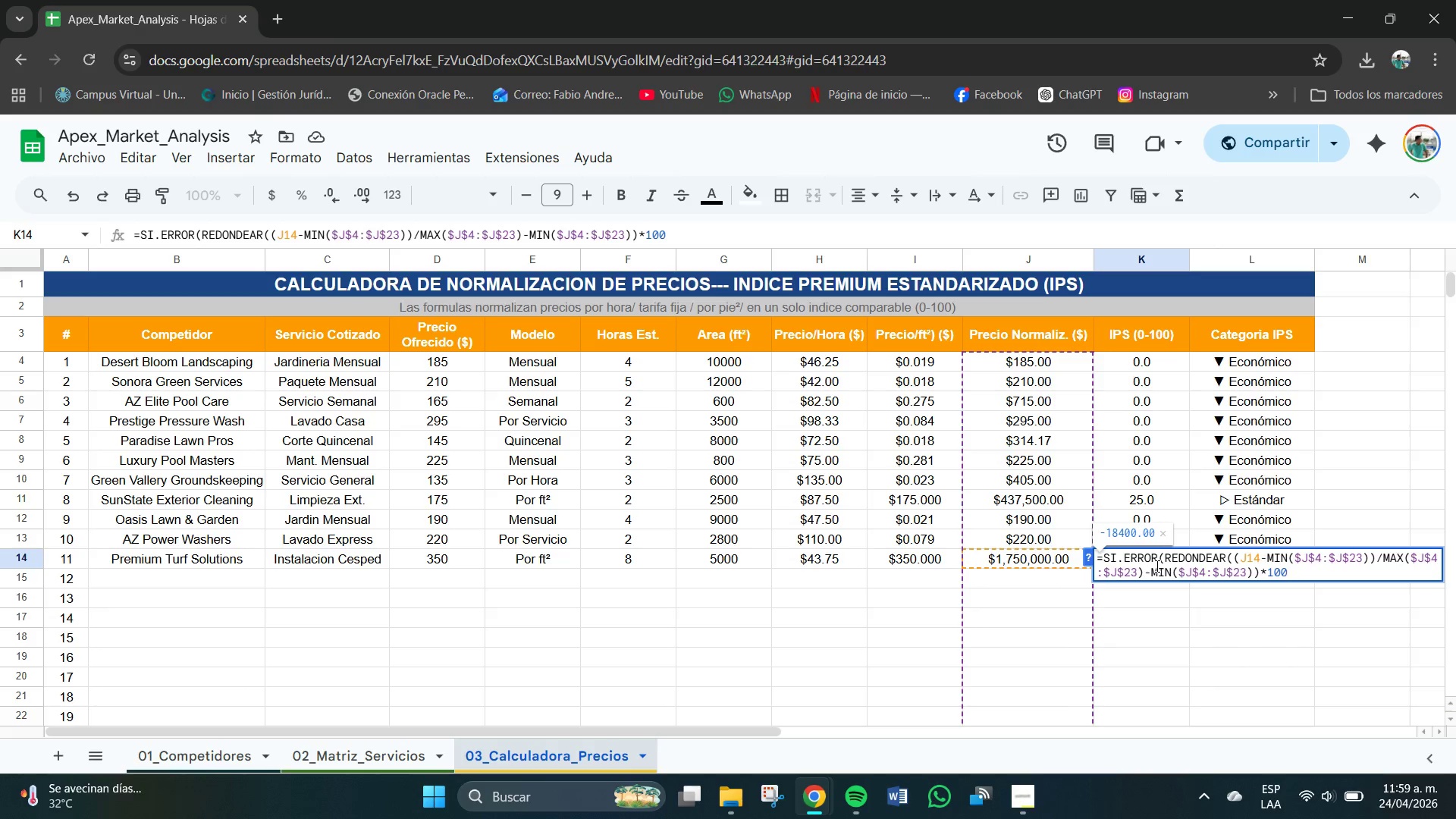 
type(,1()
 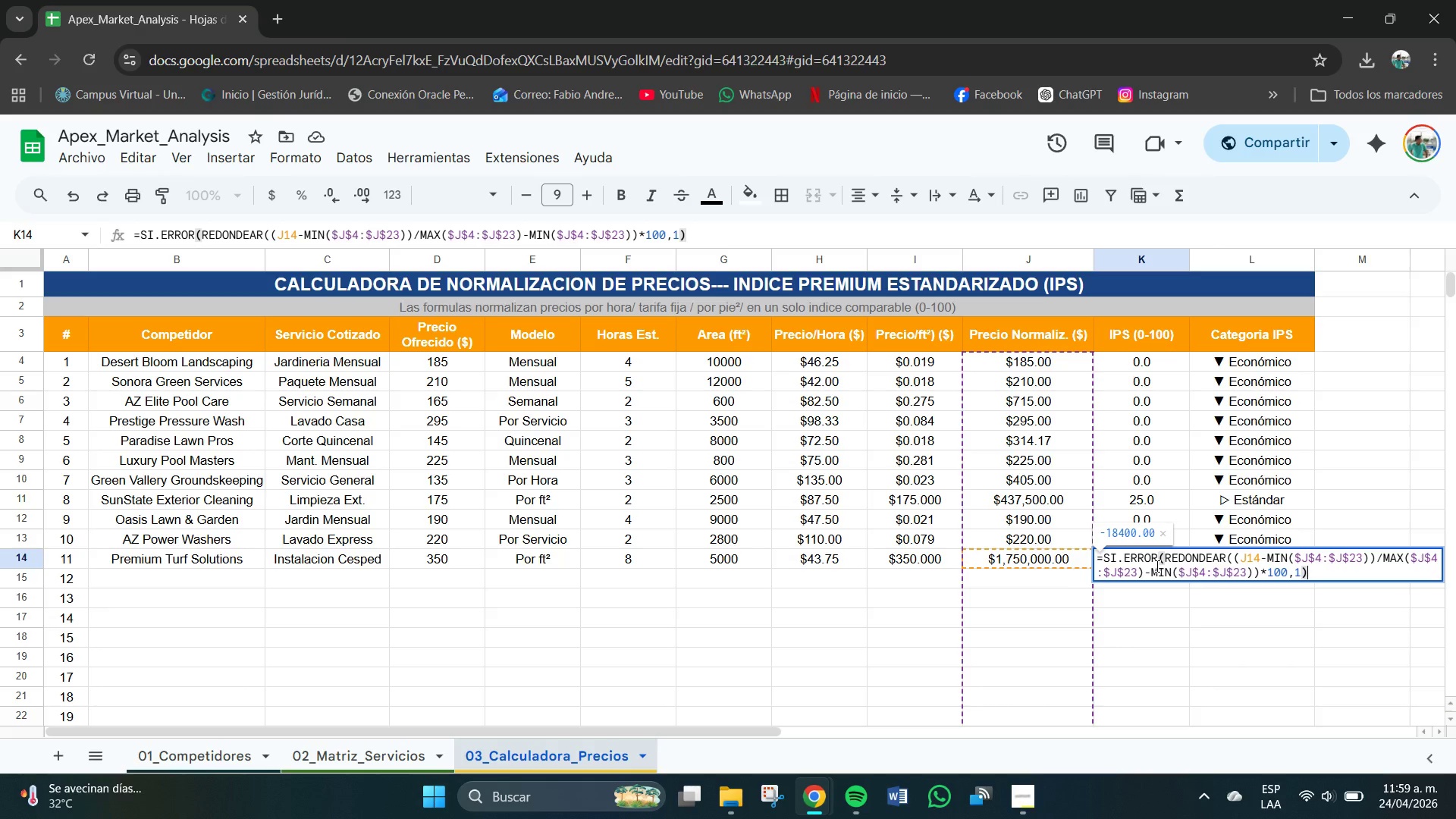 
type(50()
 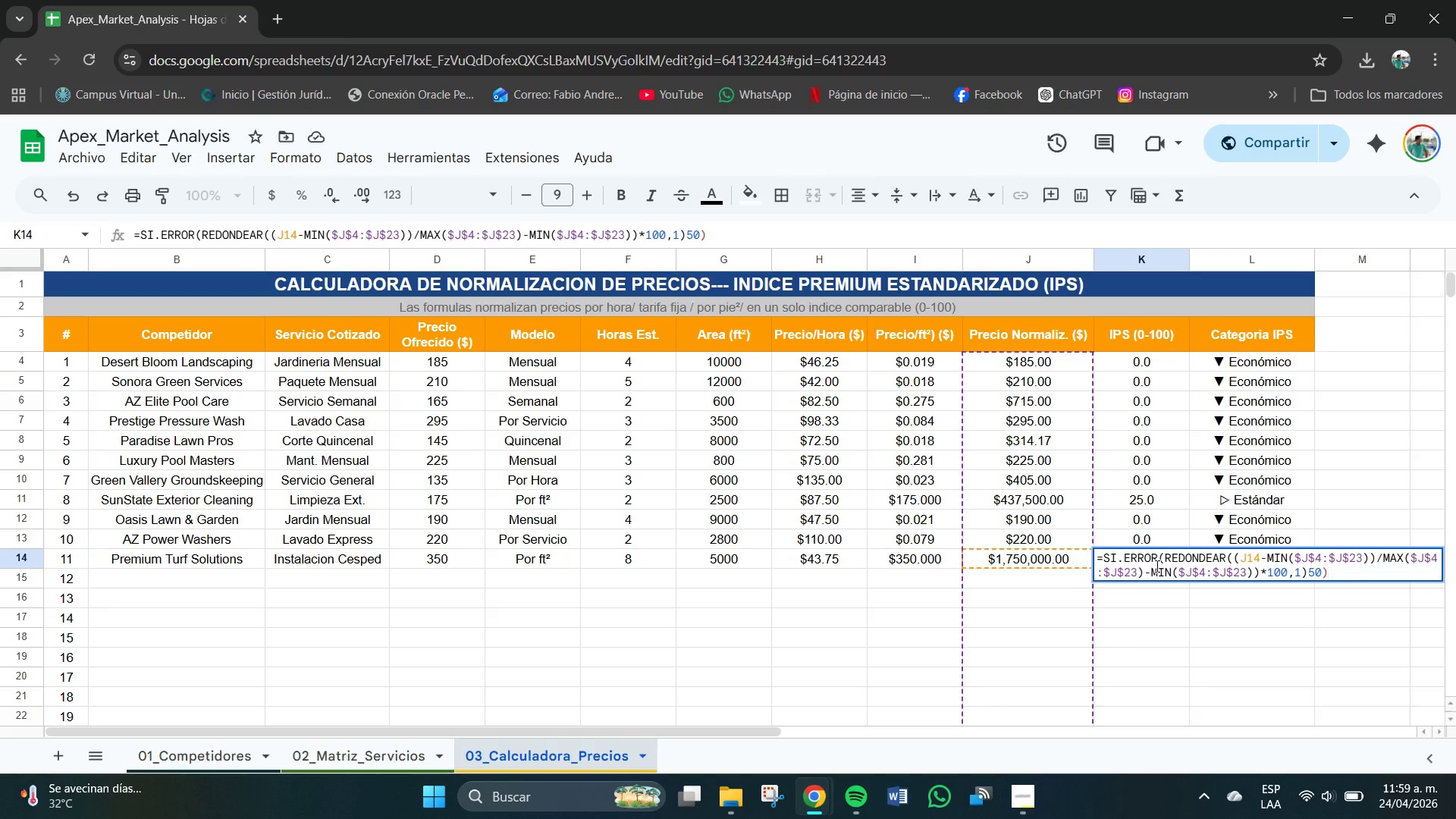 
wait(5.41)
 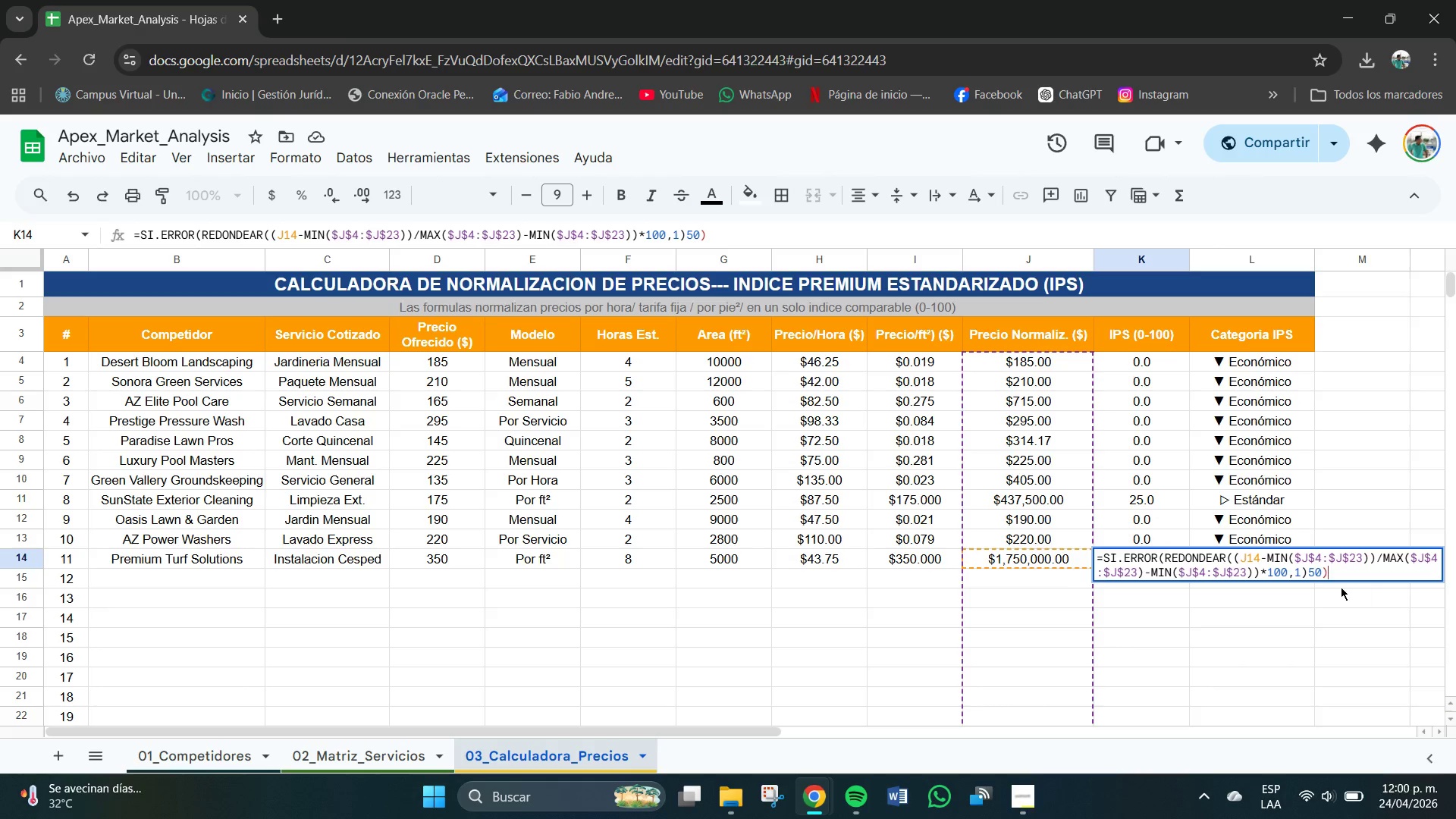 
key(Comma)
 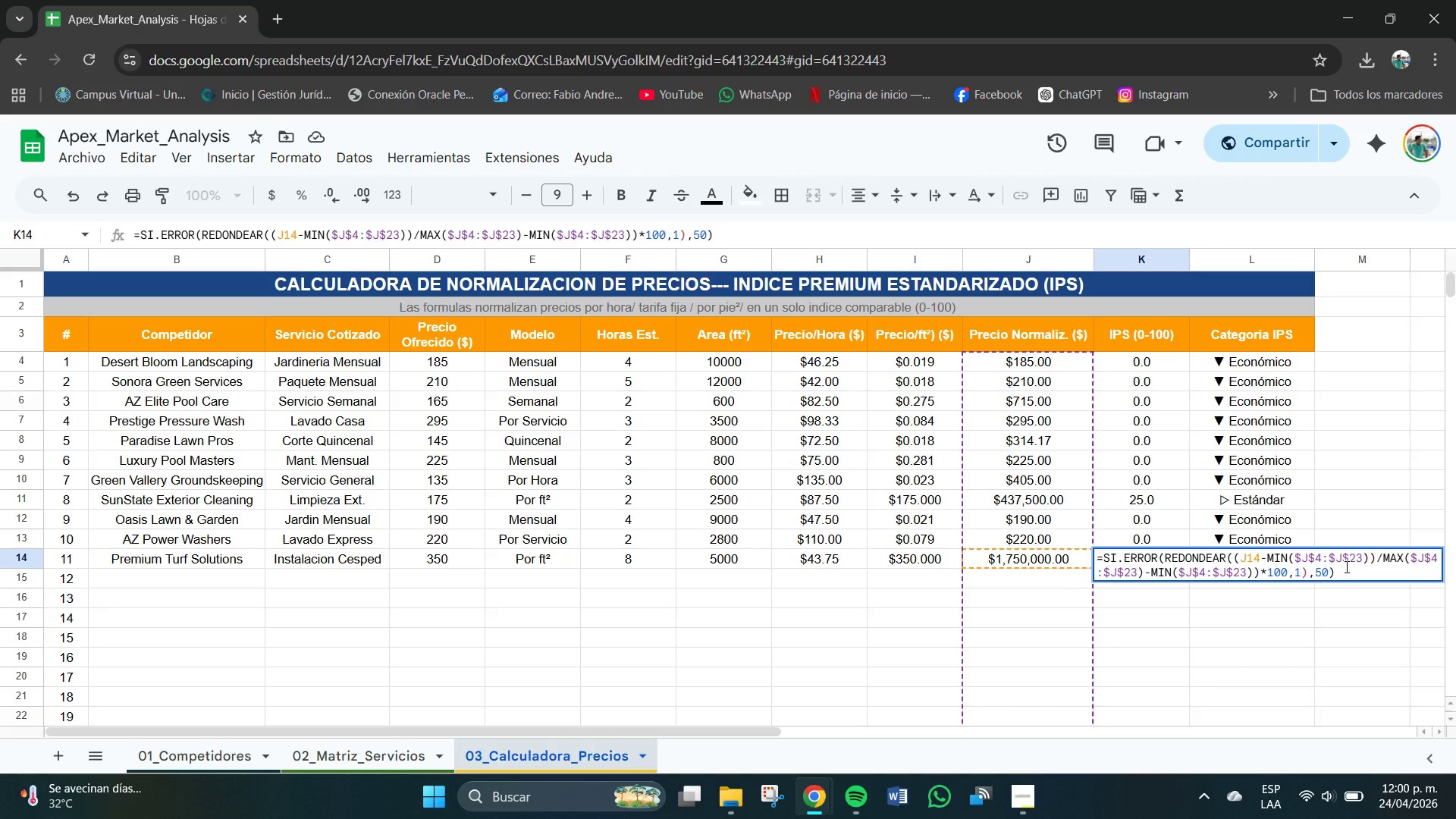 
key(Enter)
 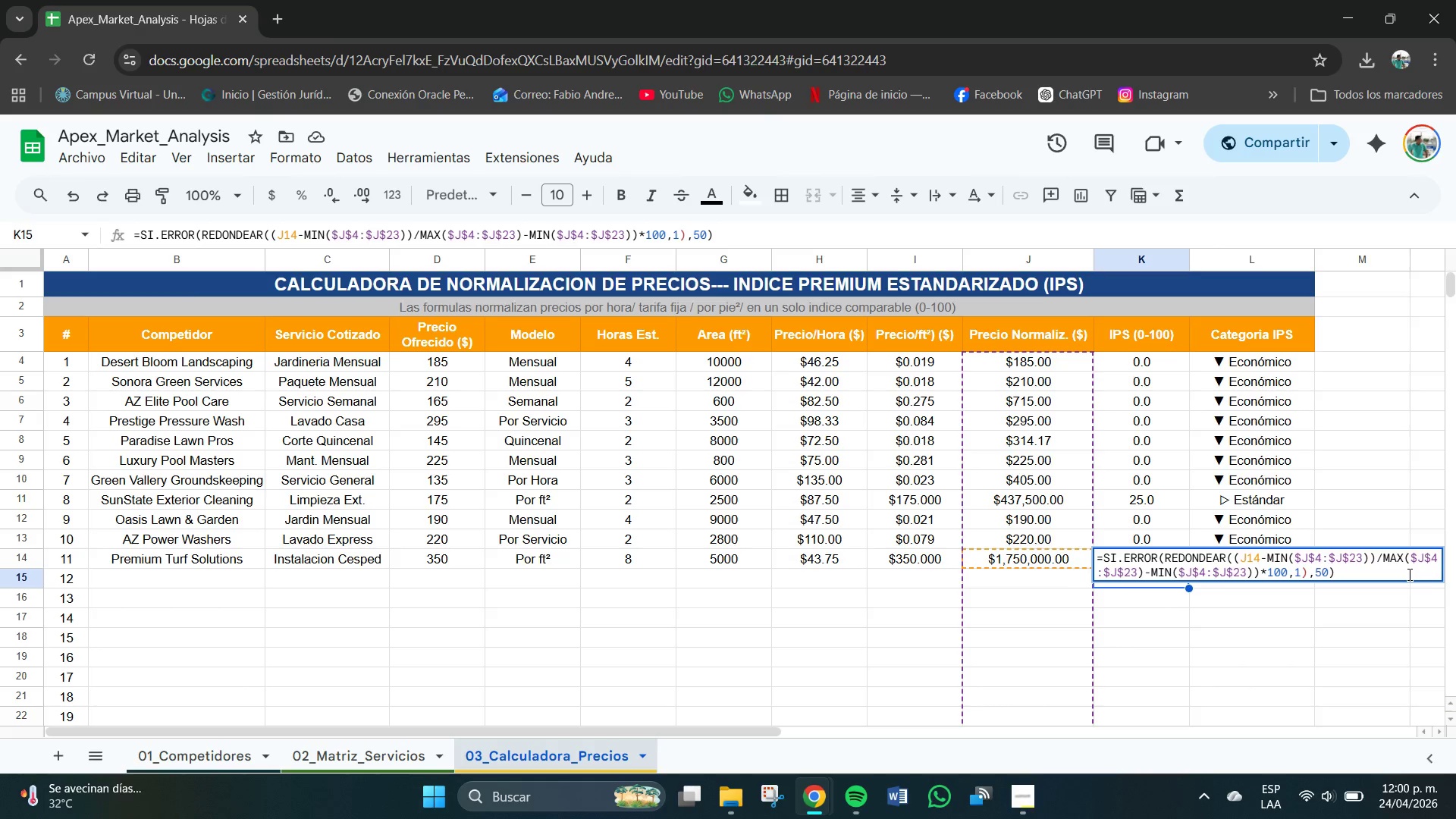 
wait(5.61)
 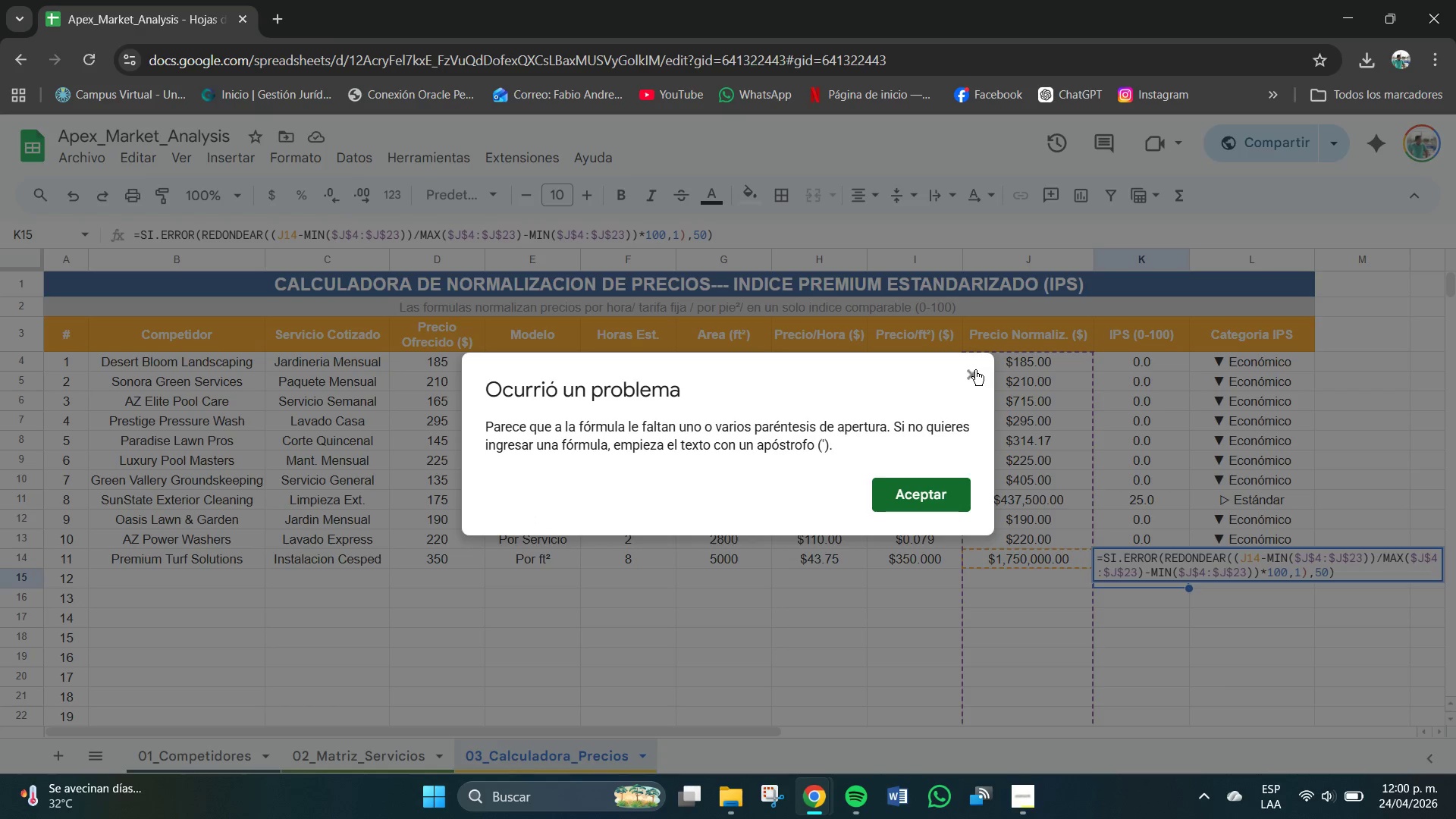 
left_click([1385, 559])
 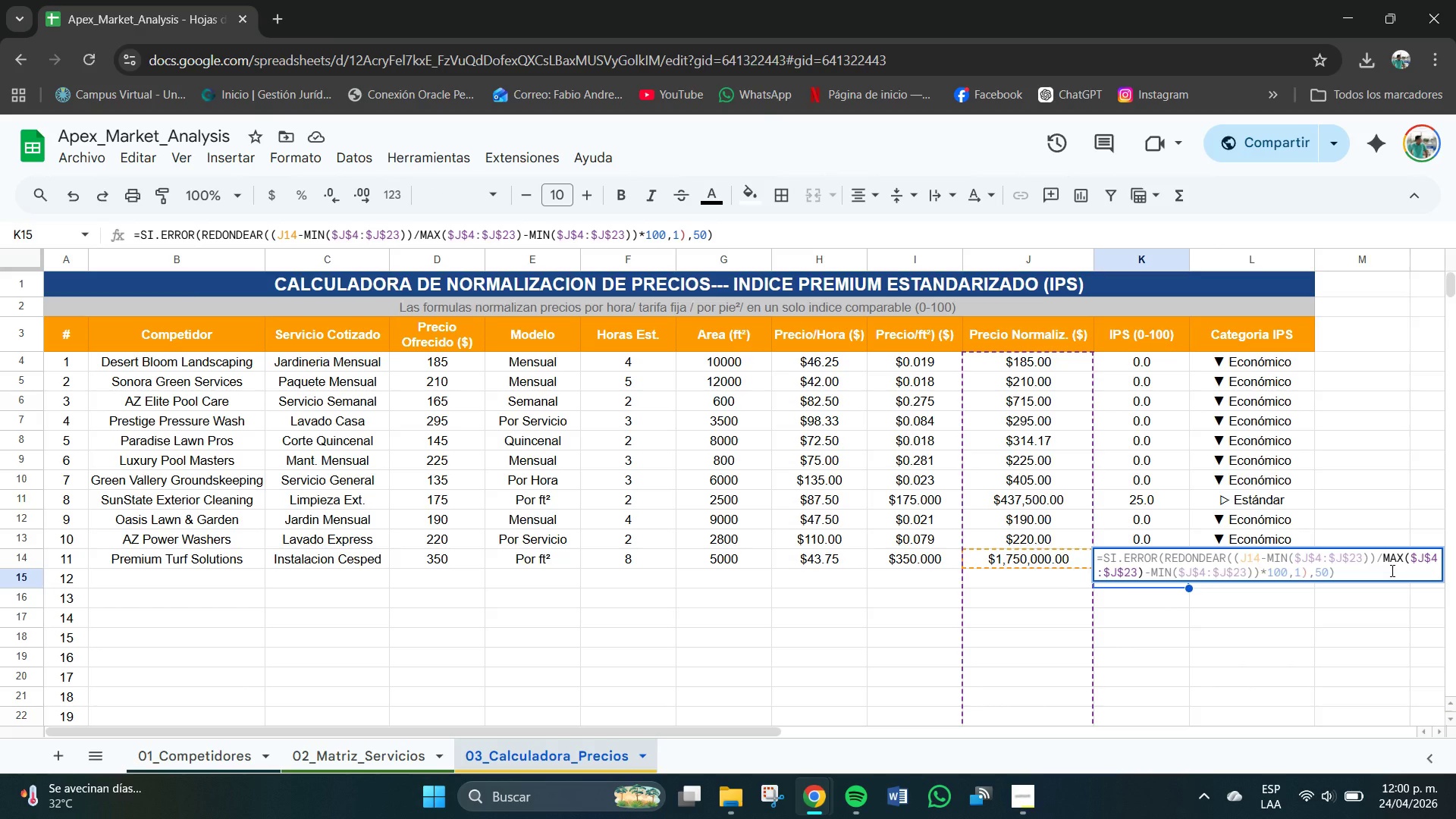 
key(Shift+8)
 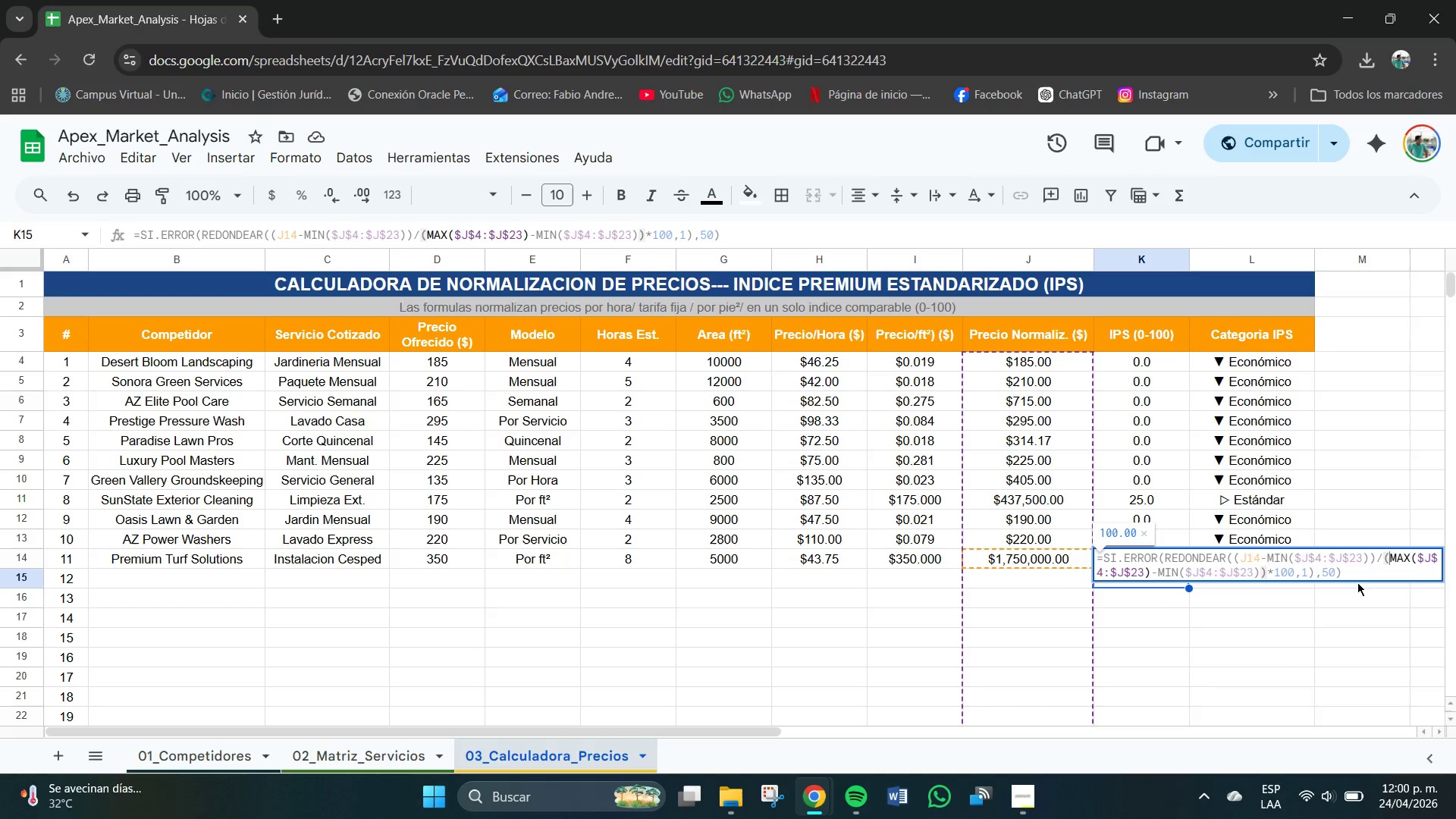 
left_click([1354, 576])
 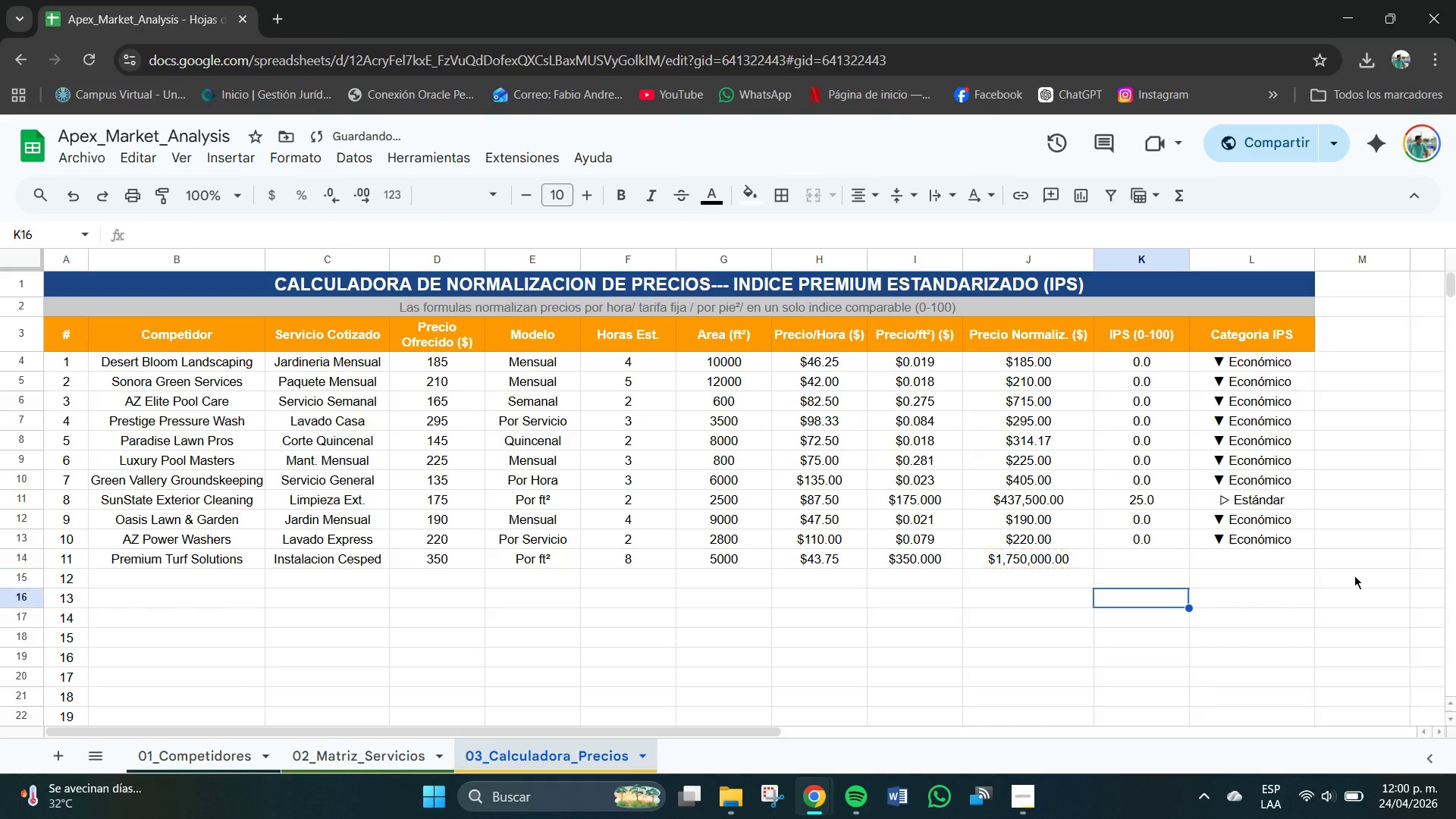 
key(Enter)
 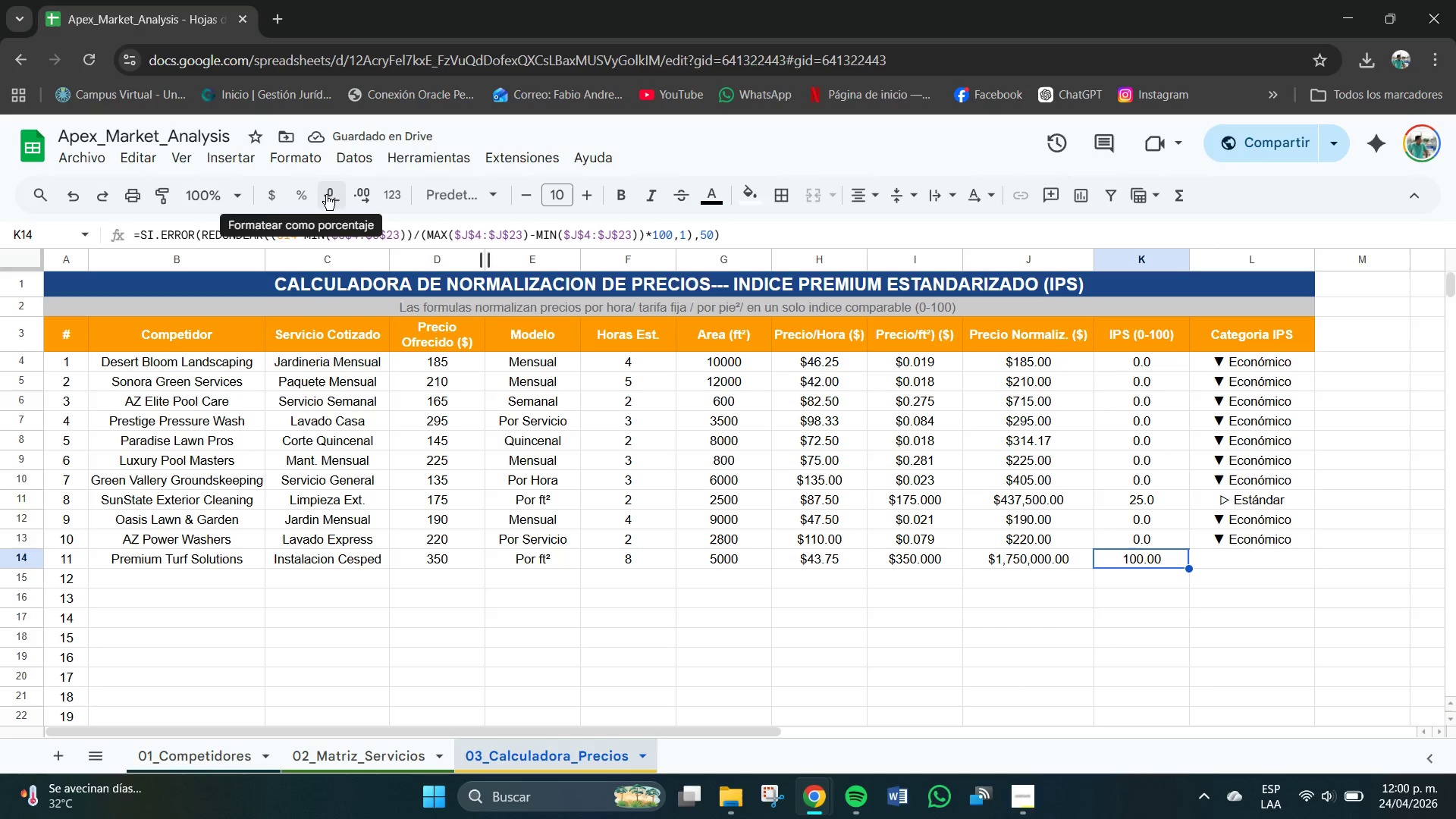 
left_click([355, 196])
 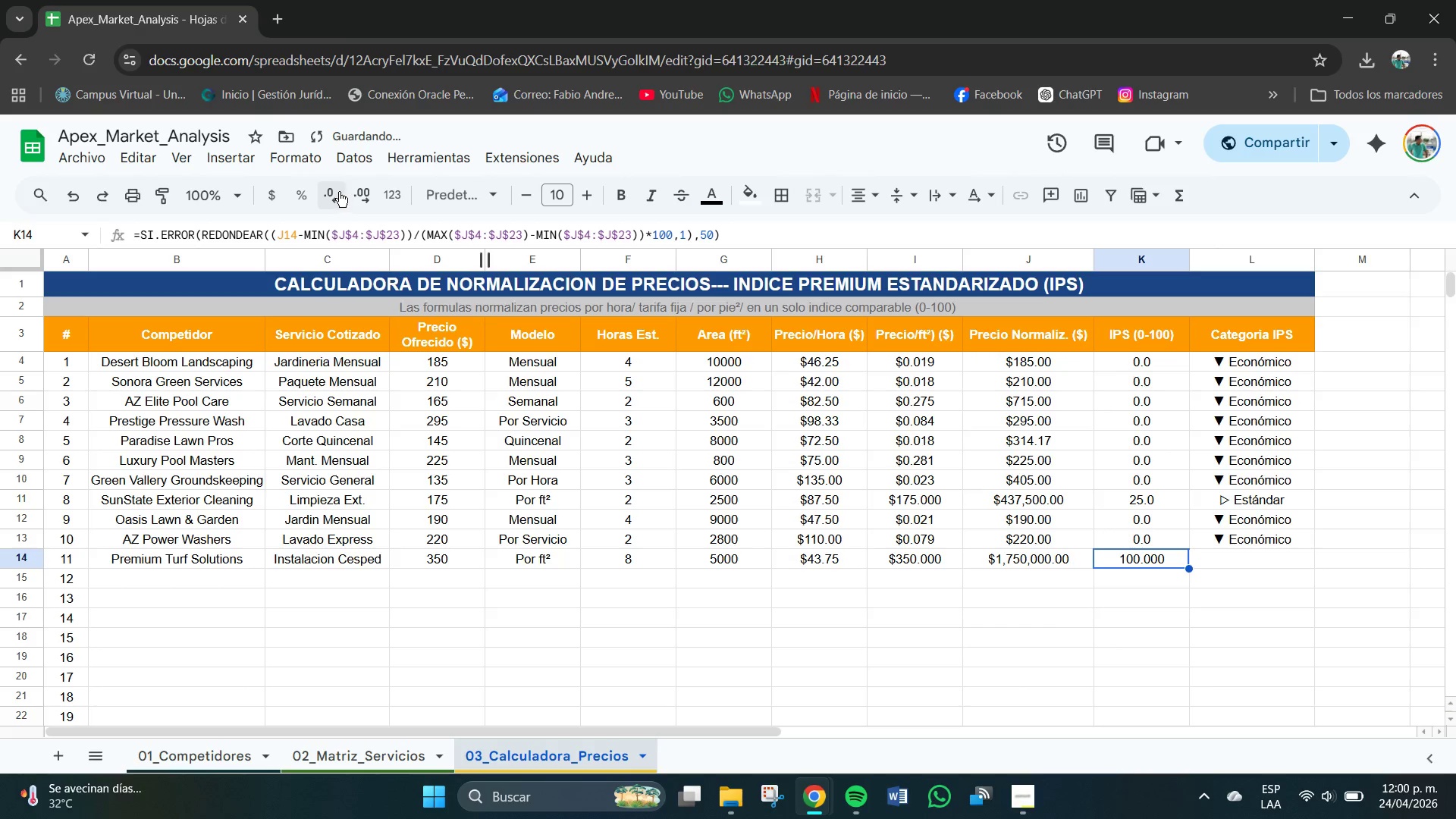 
left_click([339, 192])
 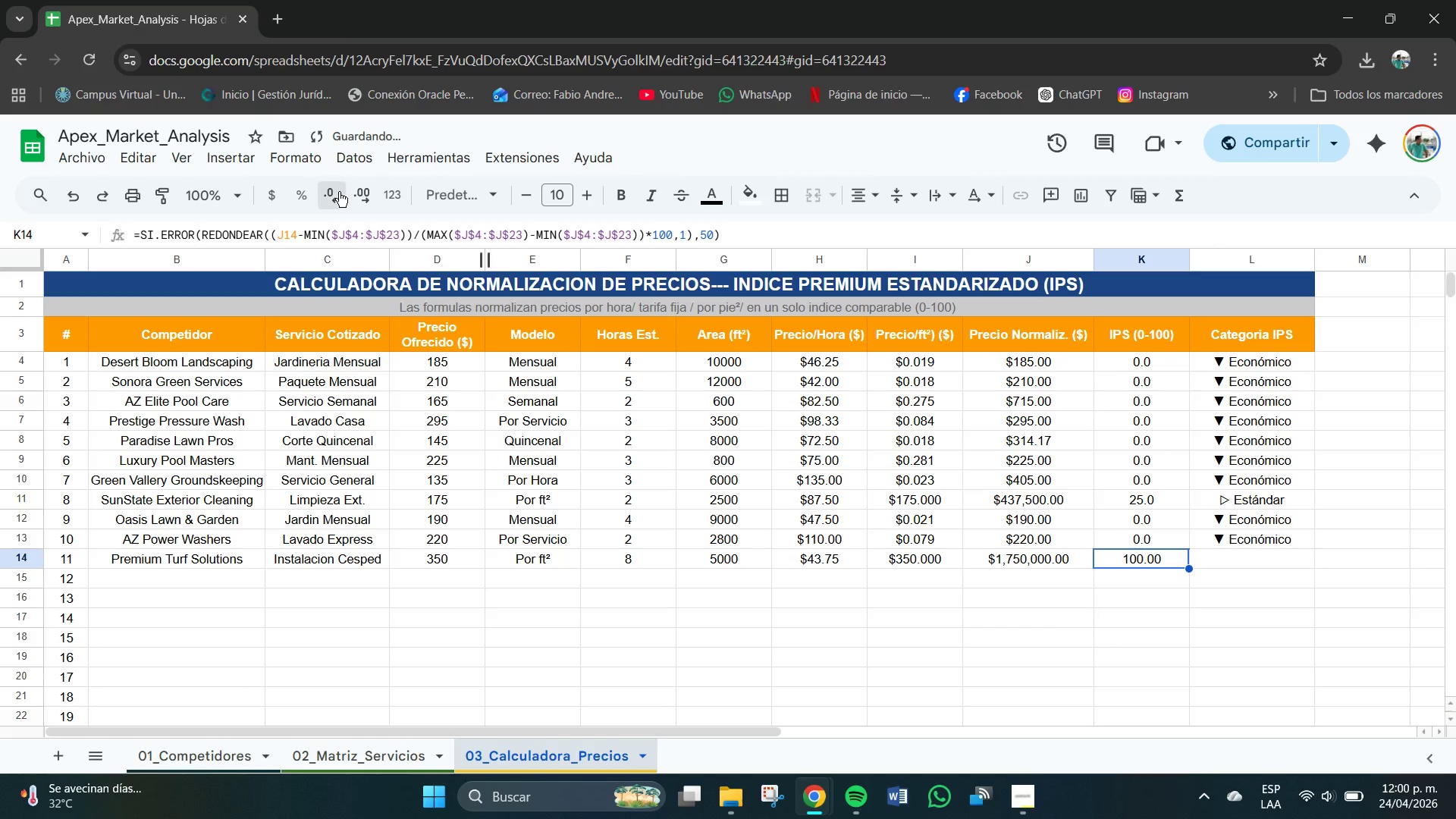 
left_click([339, 192])
 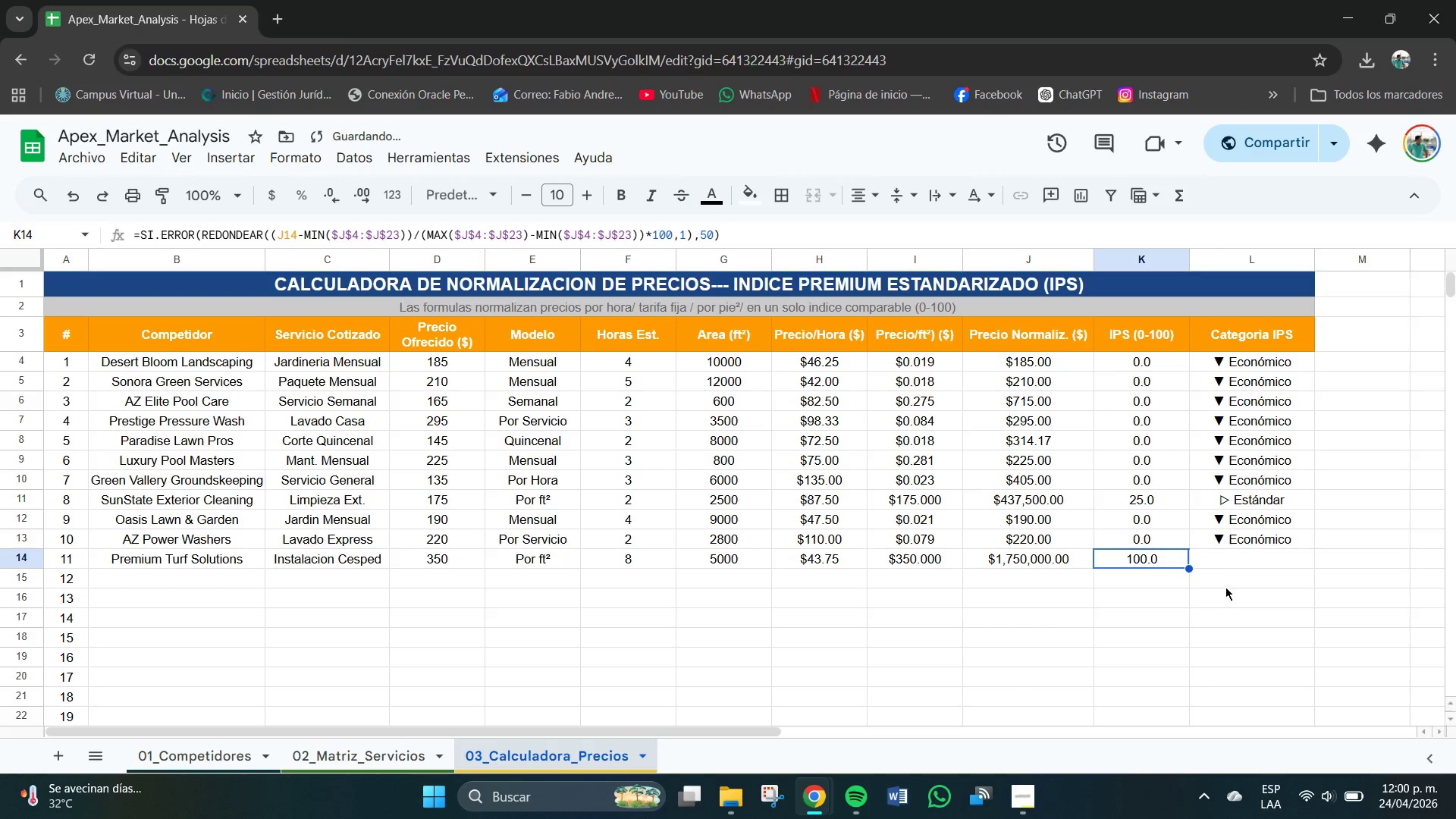 
left_click([1229, 563])
 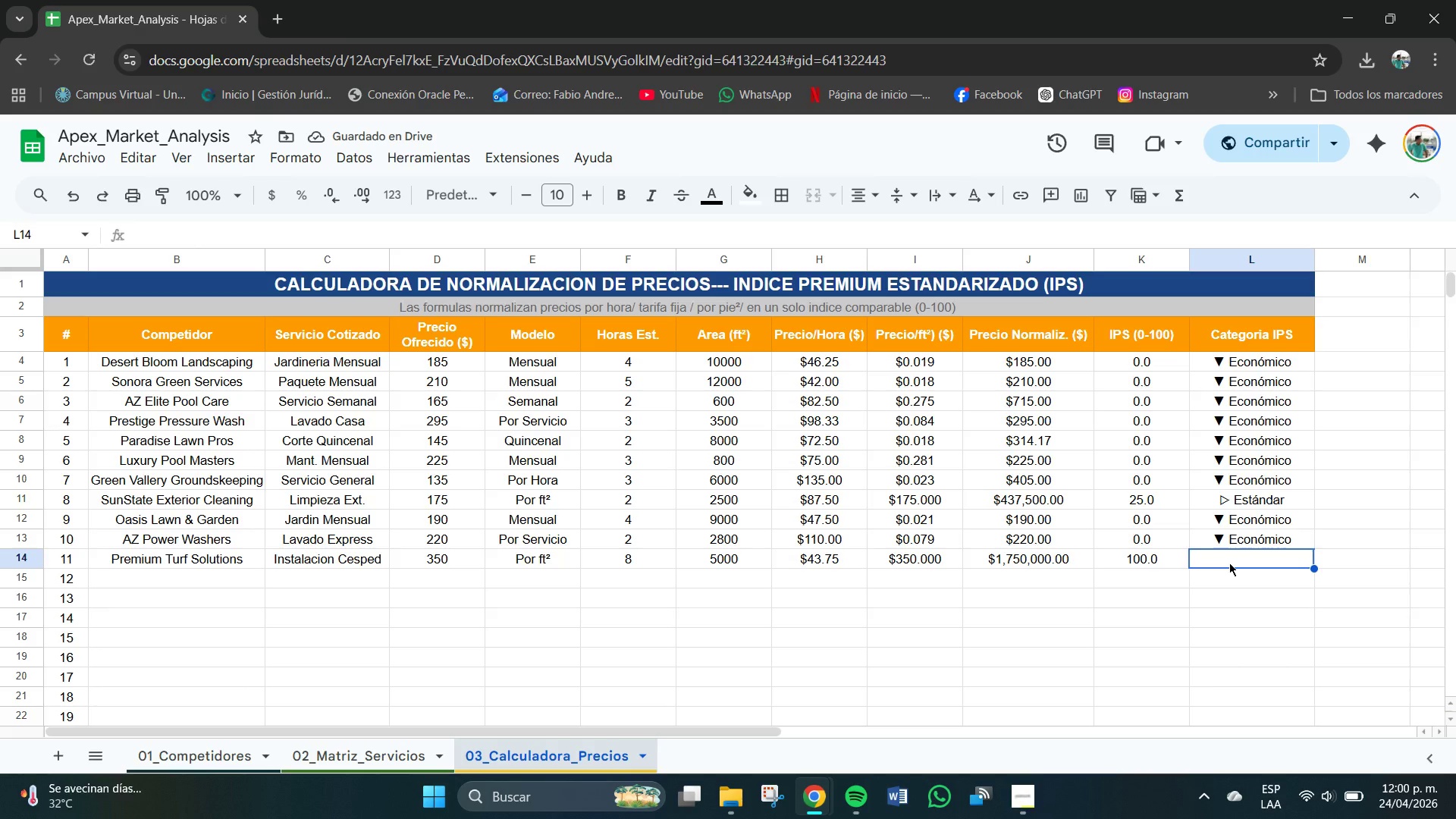 
wait(5.23)
 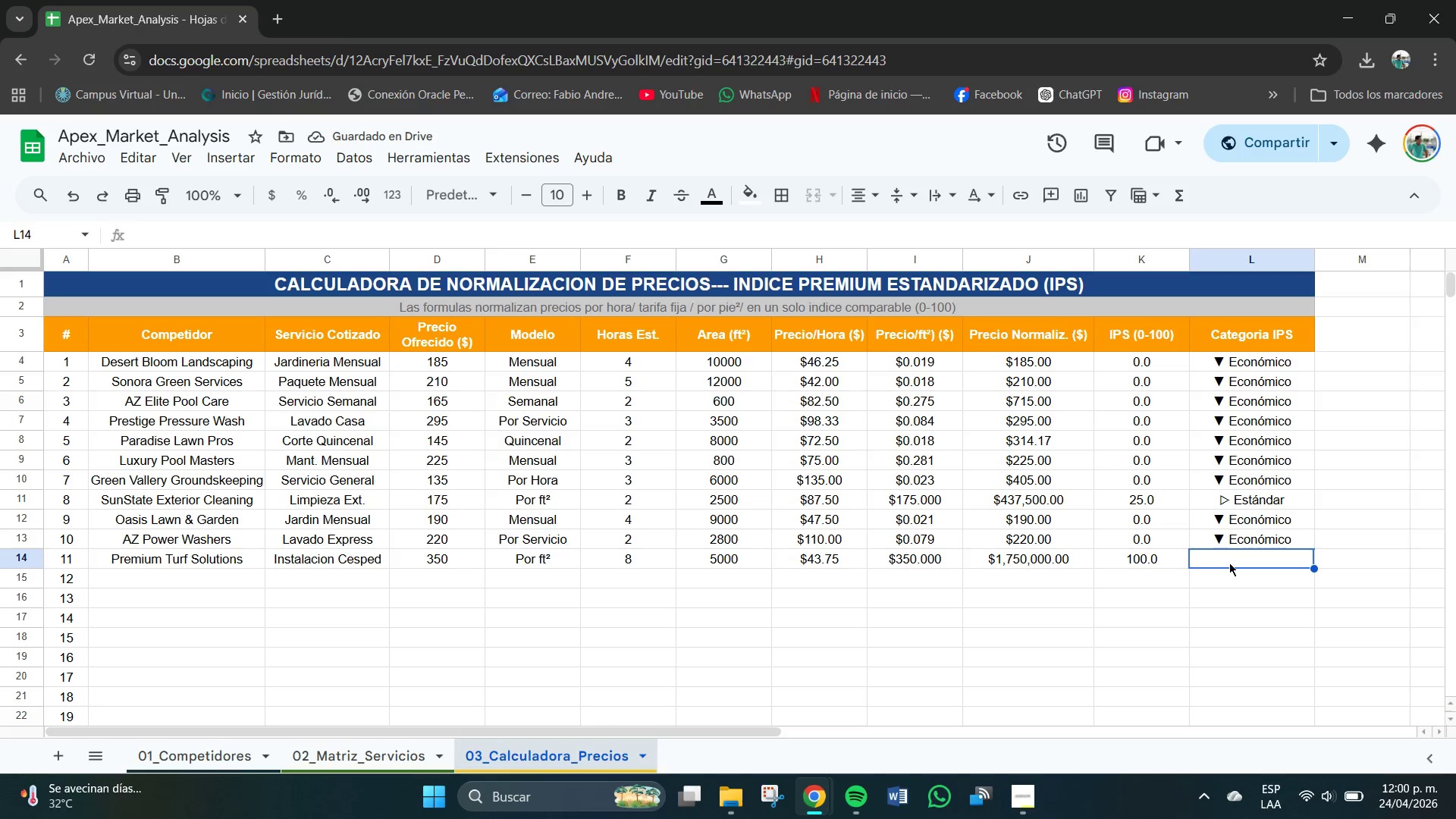 
key(Meta+V)
 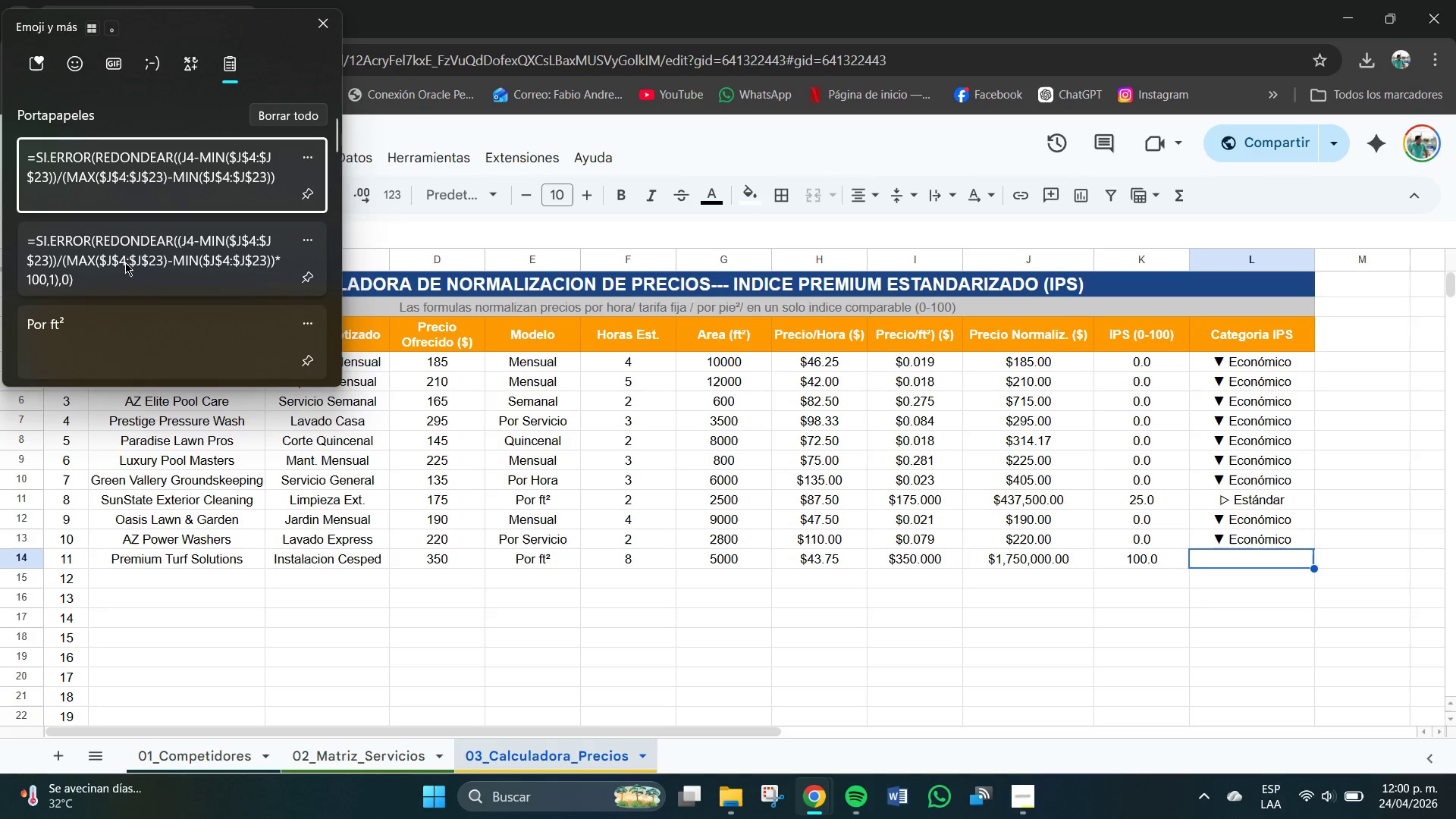 
scroll: coordinate [207, 297], scroll_direction: down, amount: 19.0
 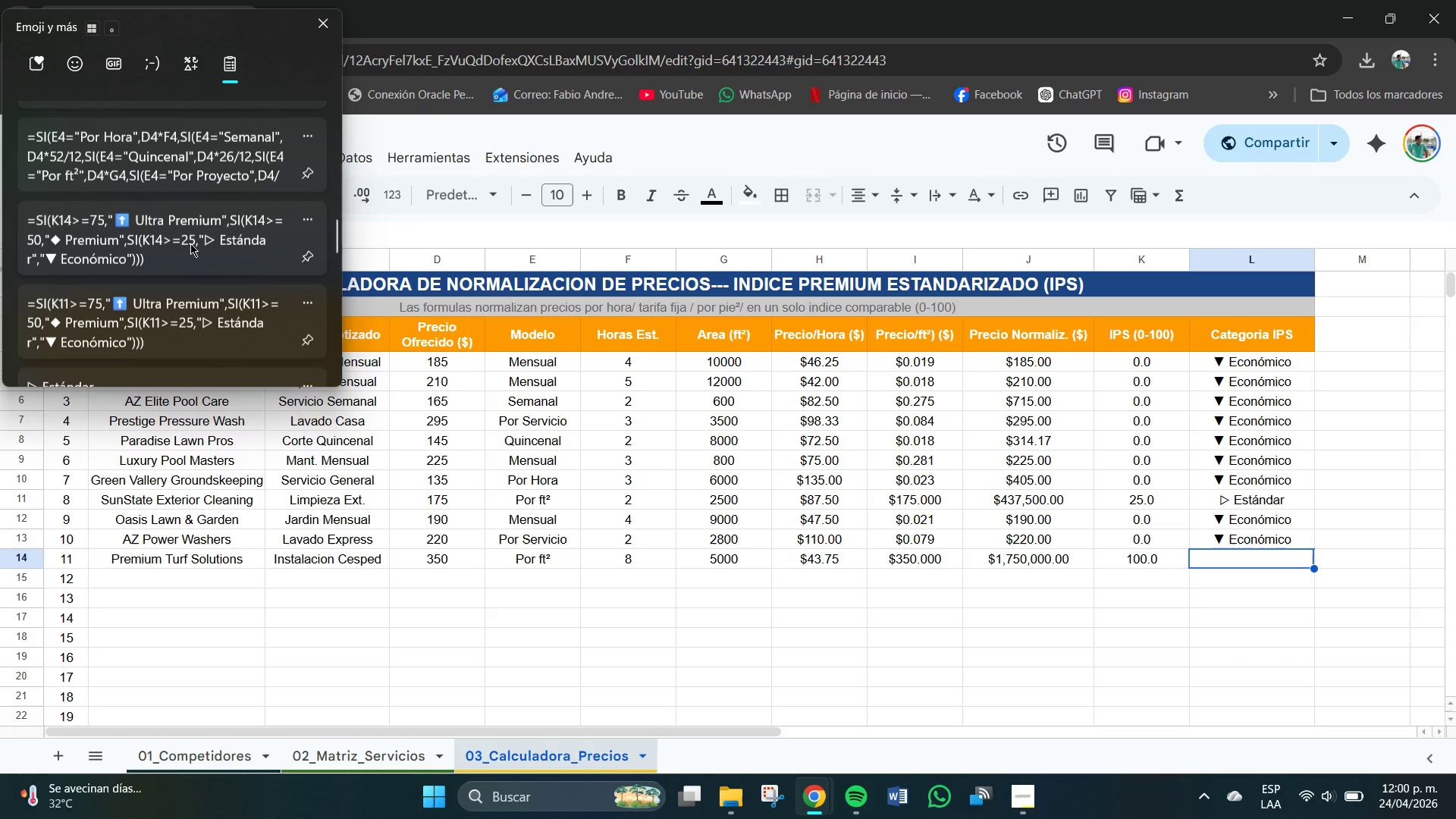 
left_click([190, 242])
 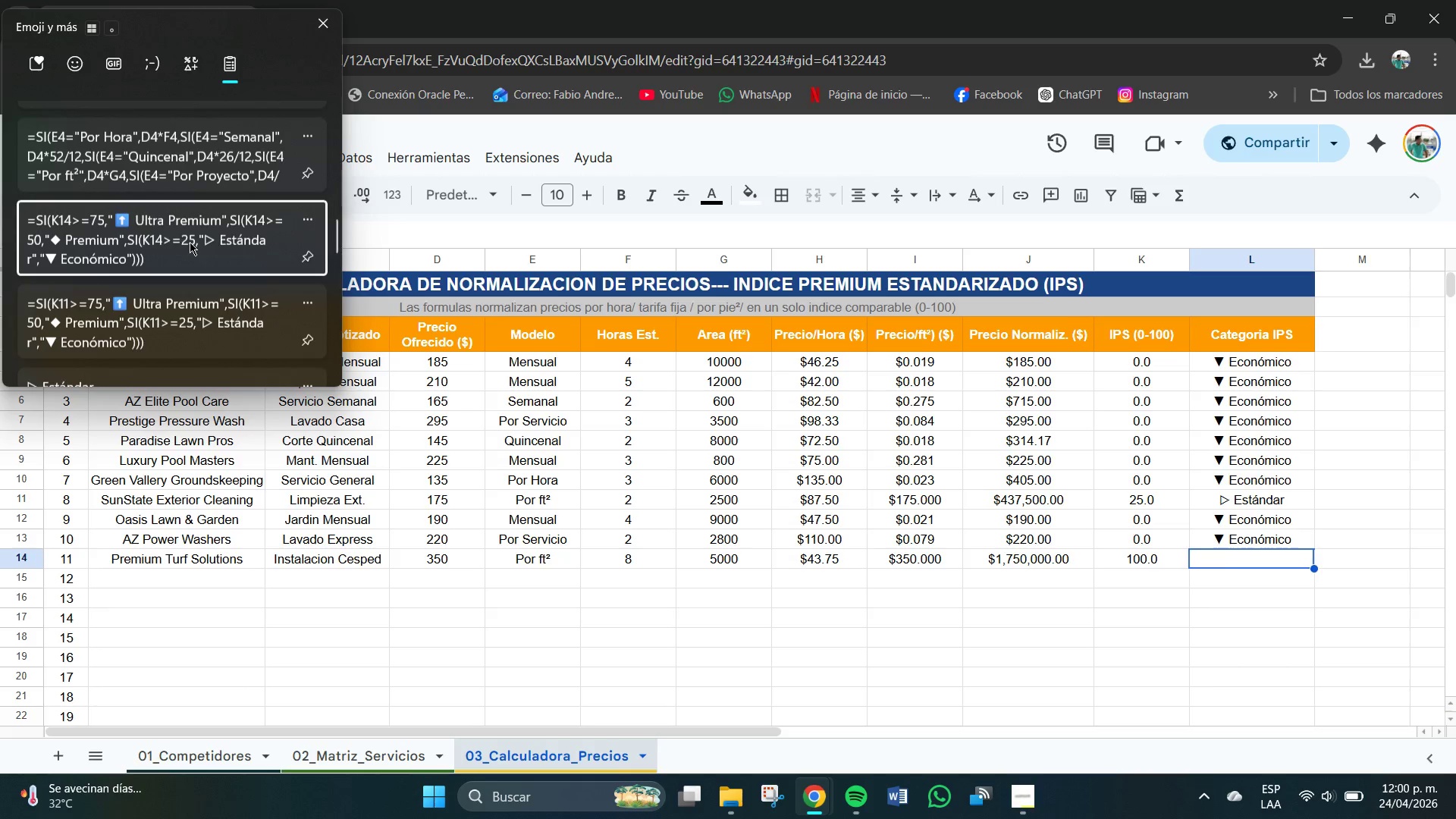 
key(Control+ControlLeft)
 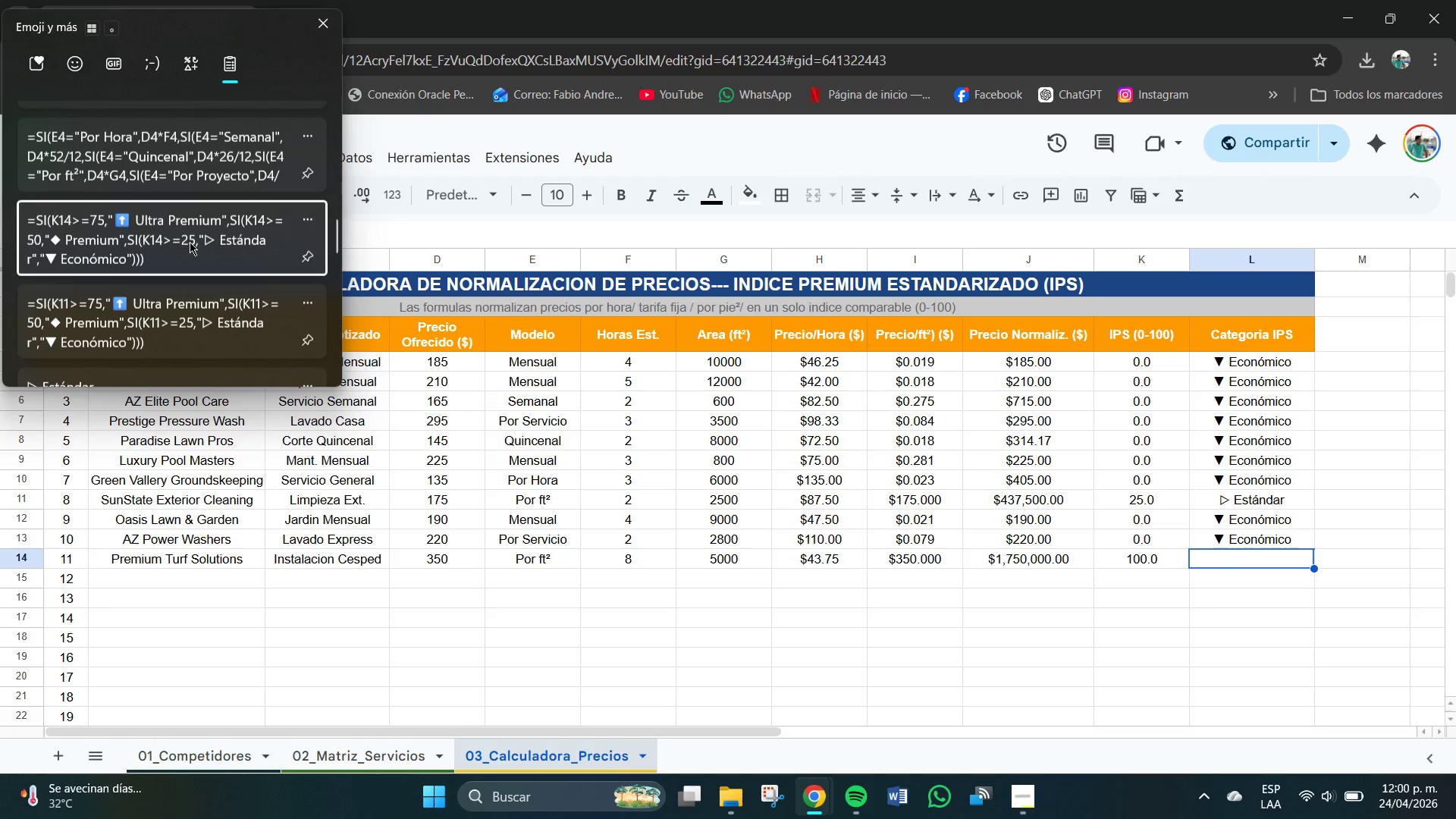 
left_click([1238, 581])
 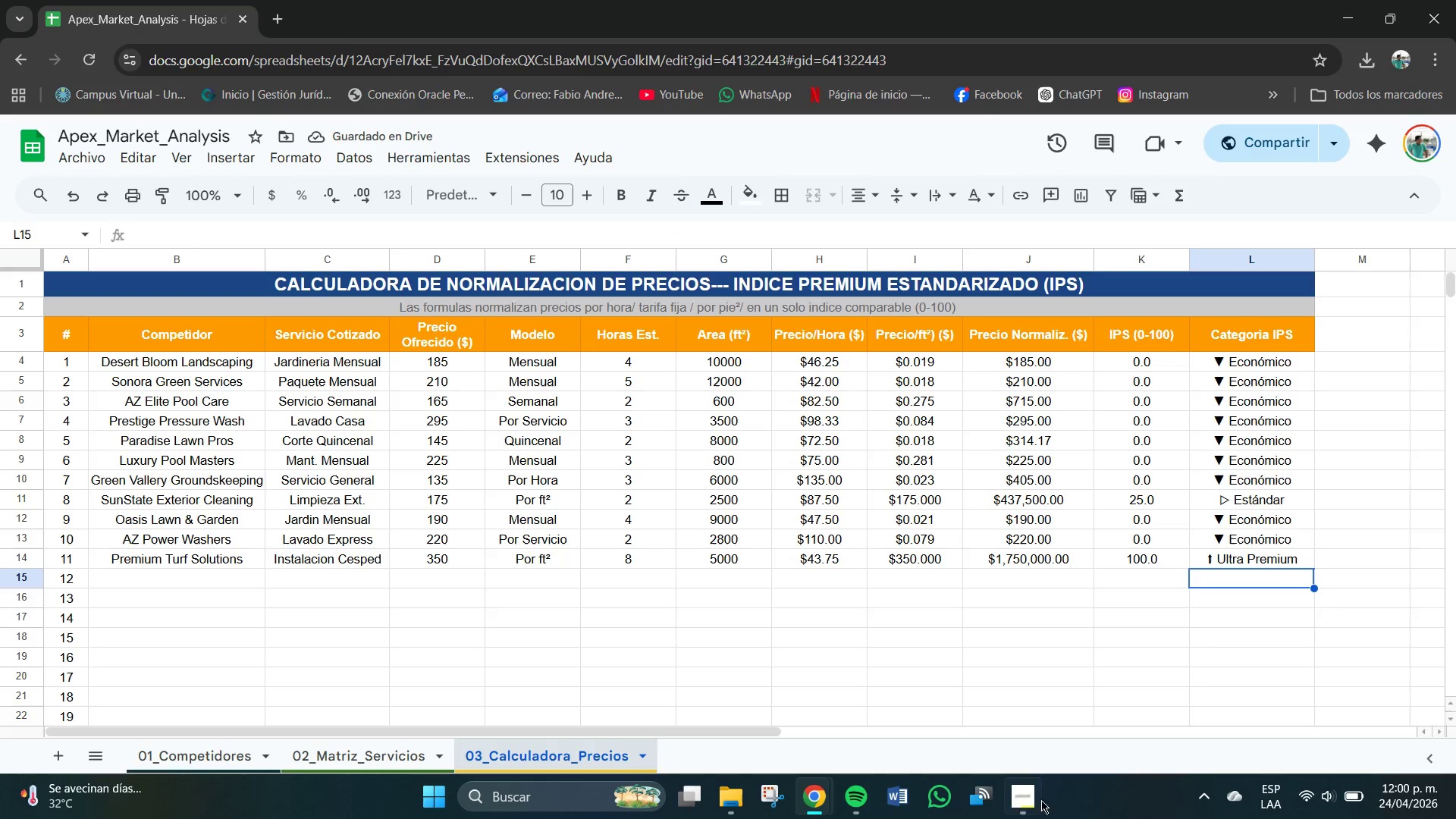 
left_click([1031, 791])